 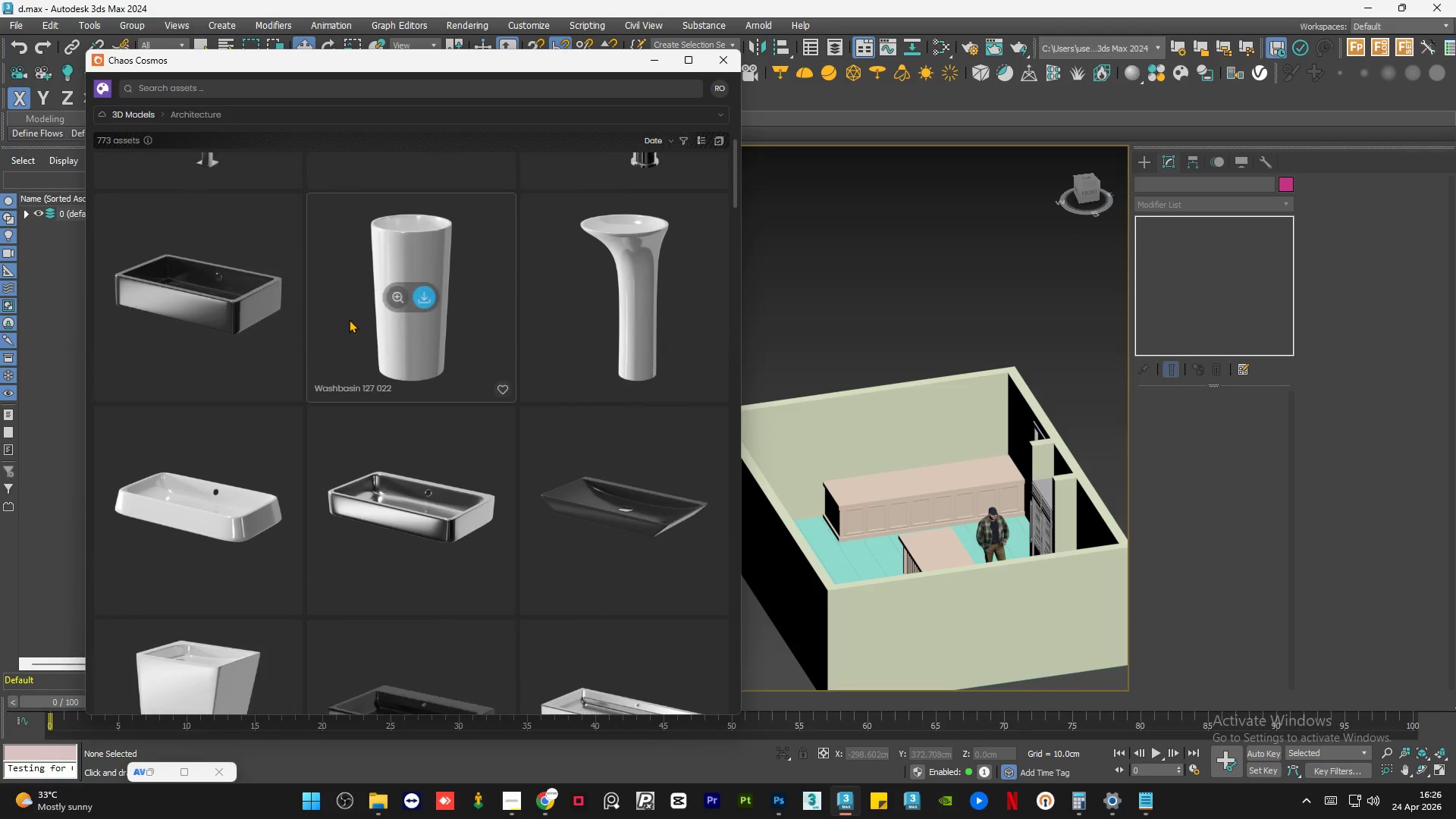 
scroll: coordinate [411, 383], scroll_direction: down, amount: 63.0
 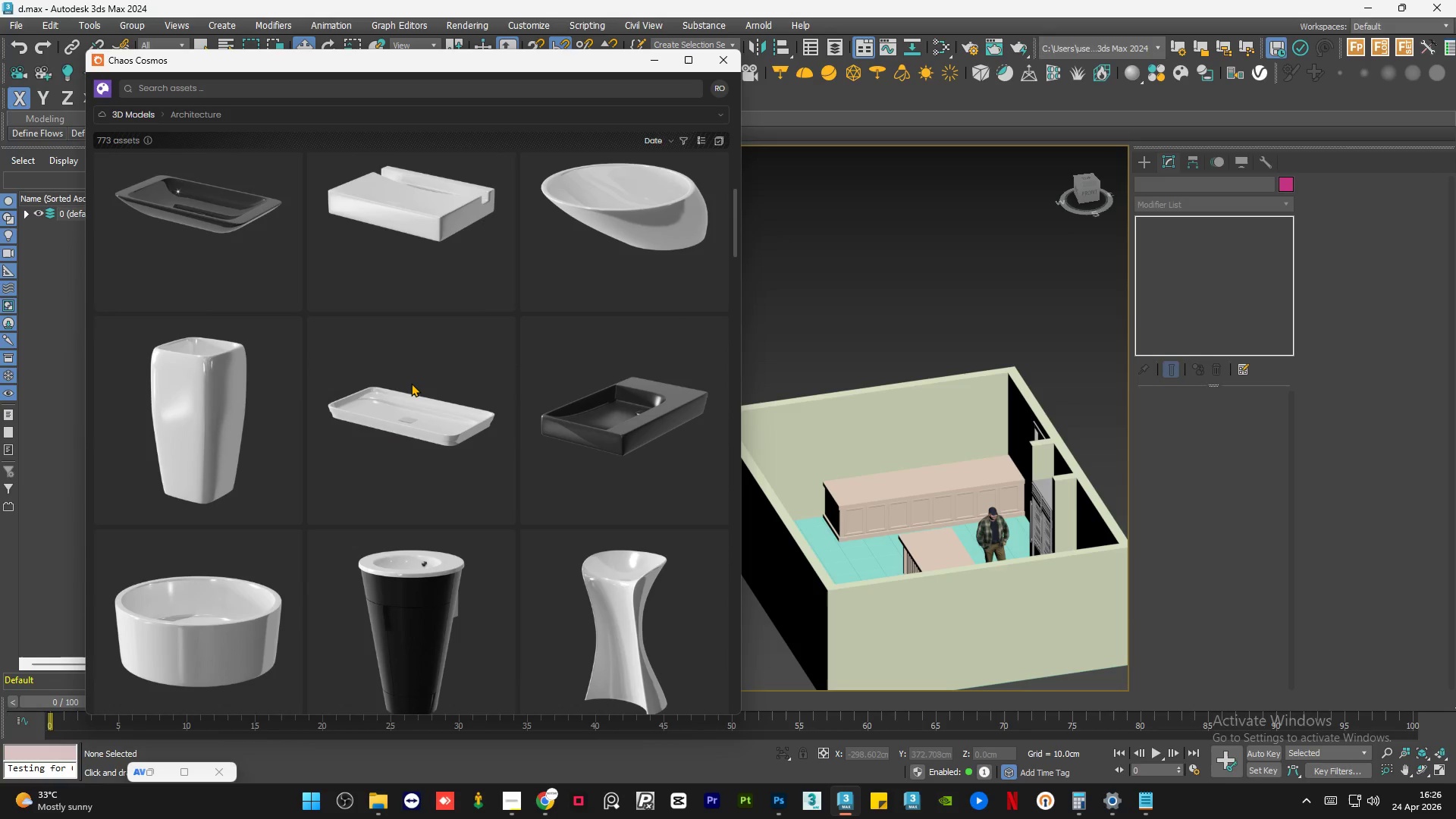 
scroll: coordinate [428, 390], scroll_direction: down, amount: 17.0
 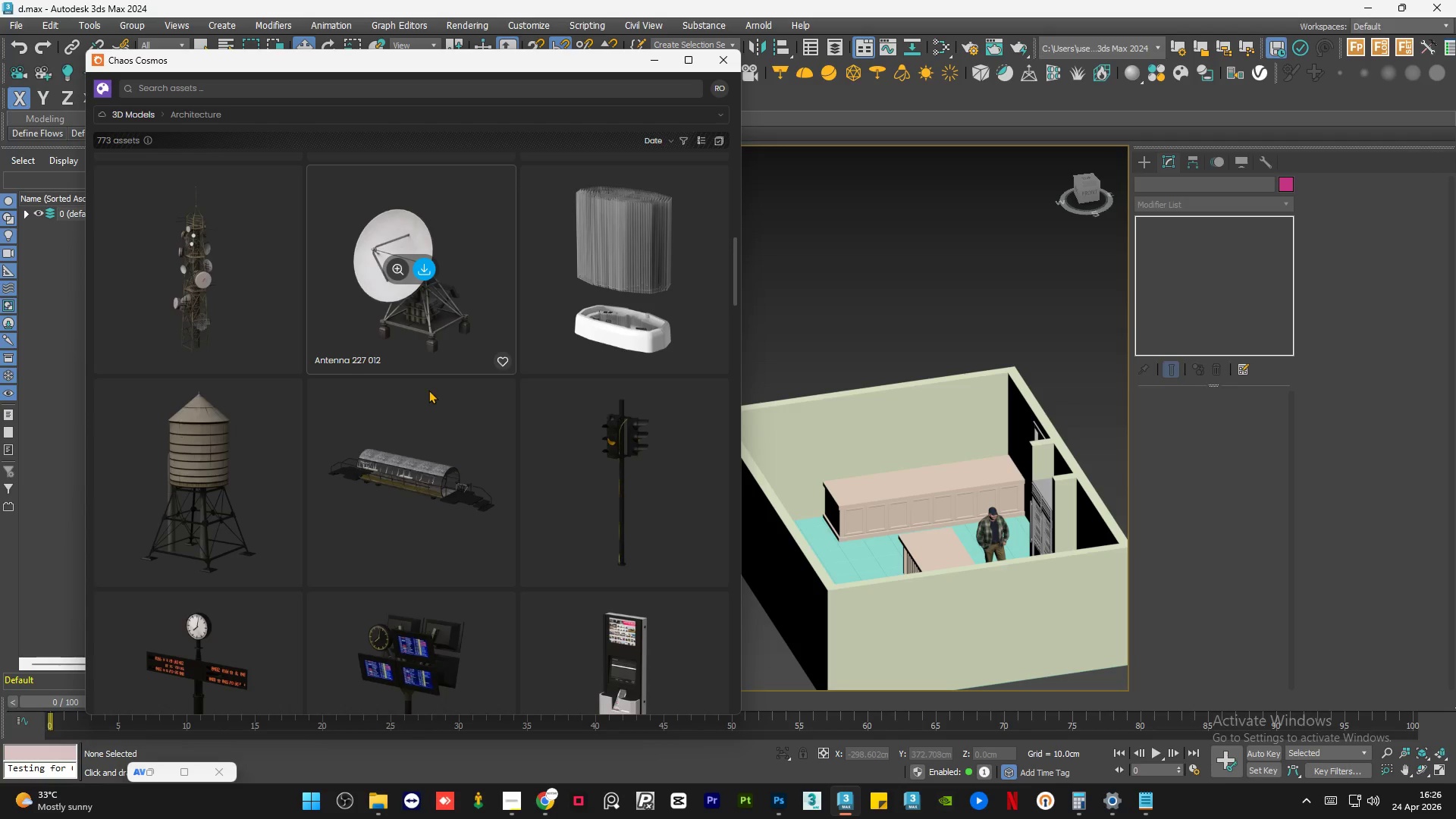 
mouse_move([676, 242])
 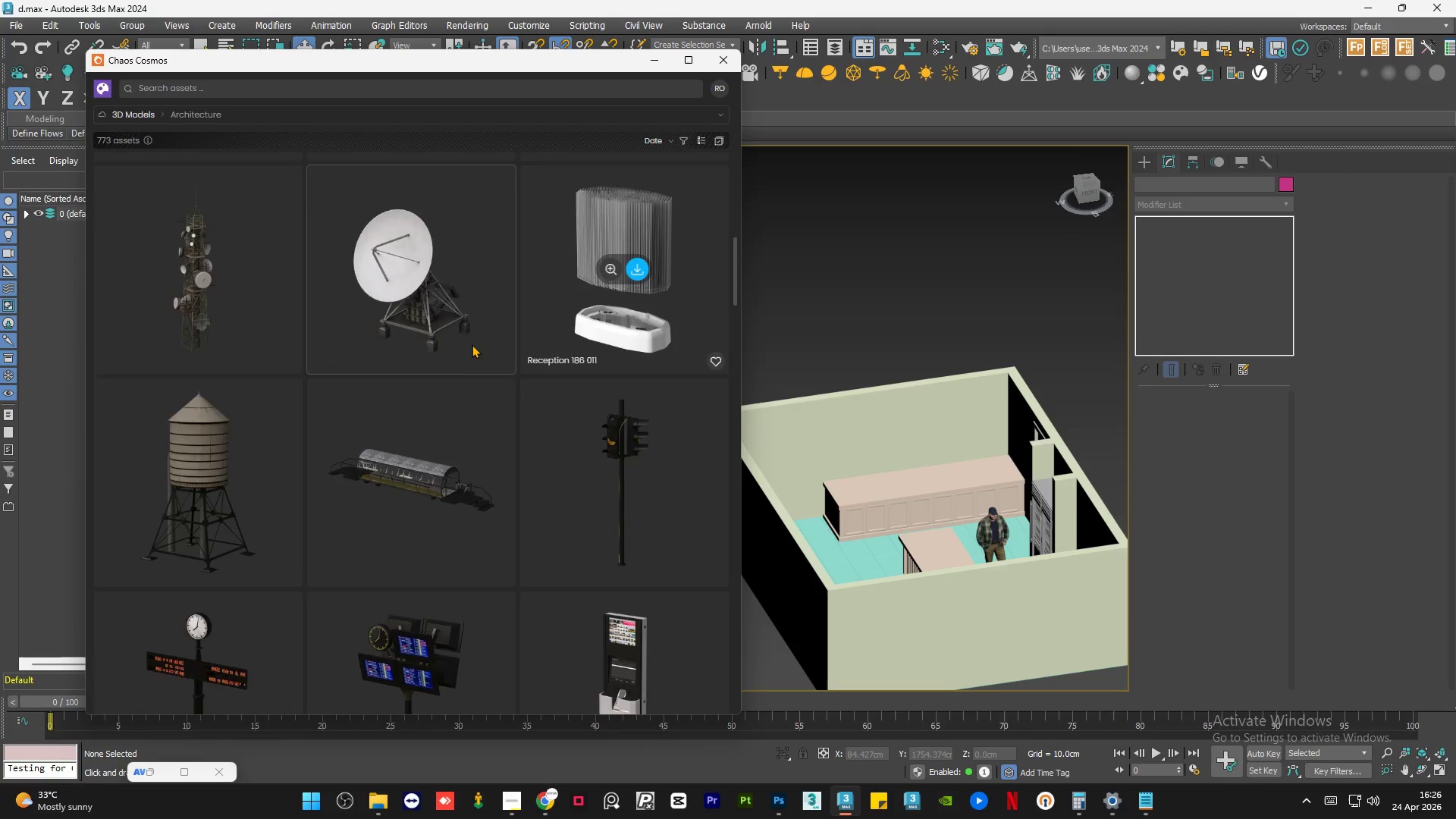 
scroll: coordinate [449, 360], scroll_direction: down, amount: 4.0
 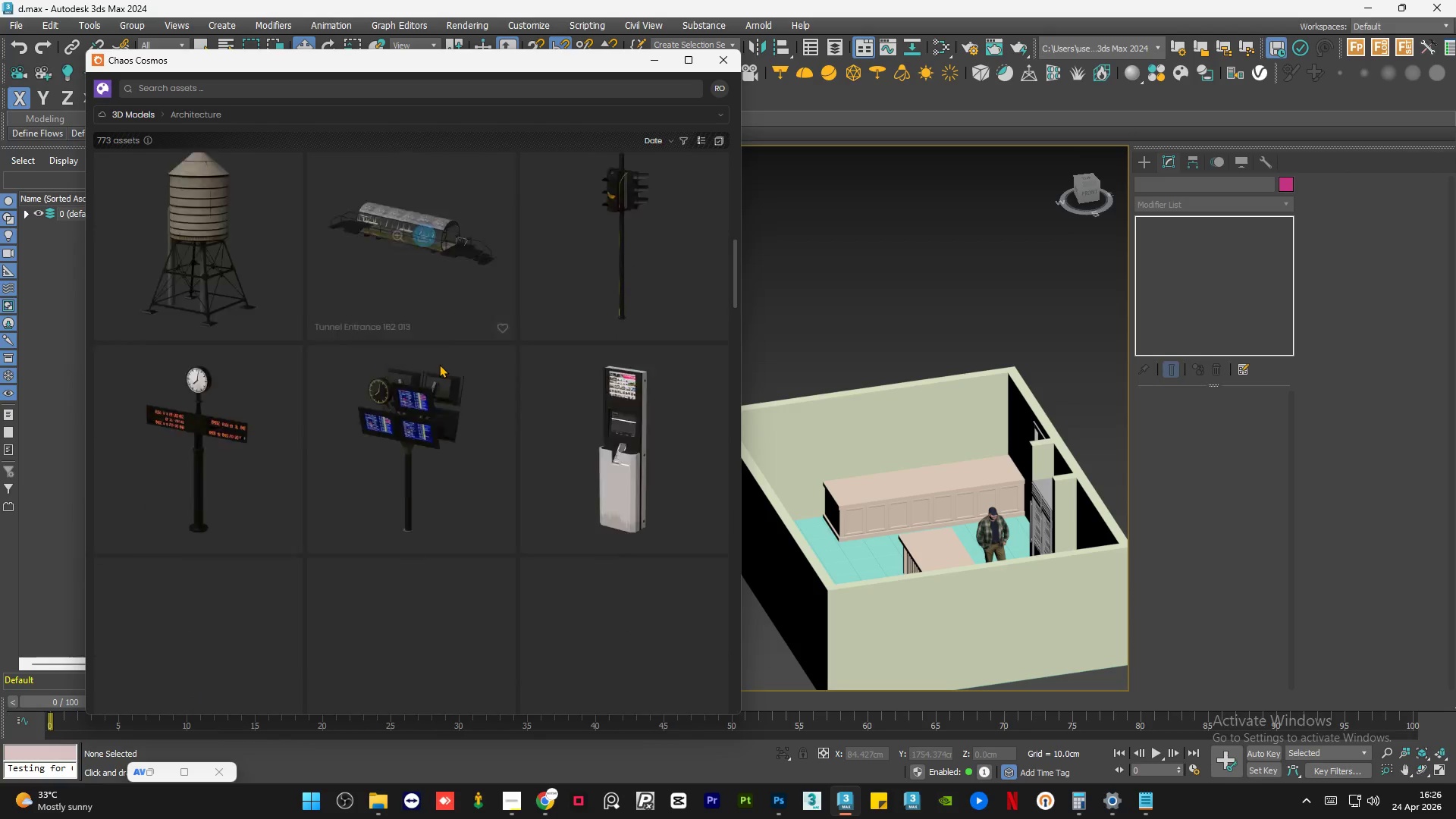 
mouse_move([463, 364])
 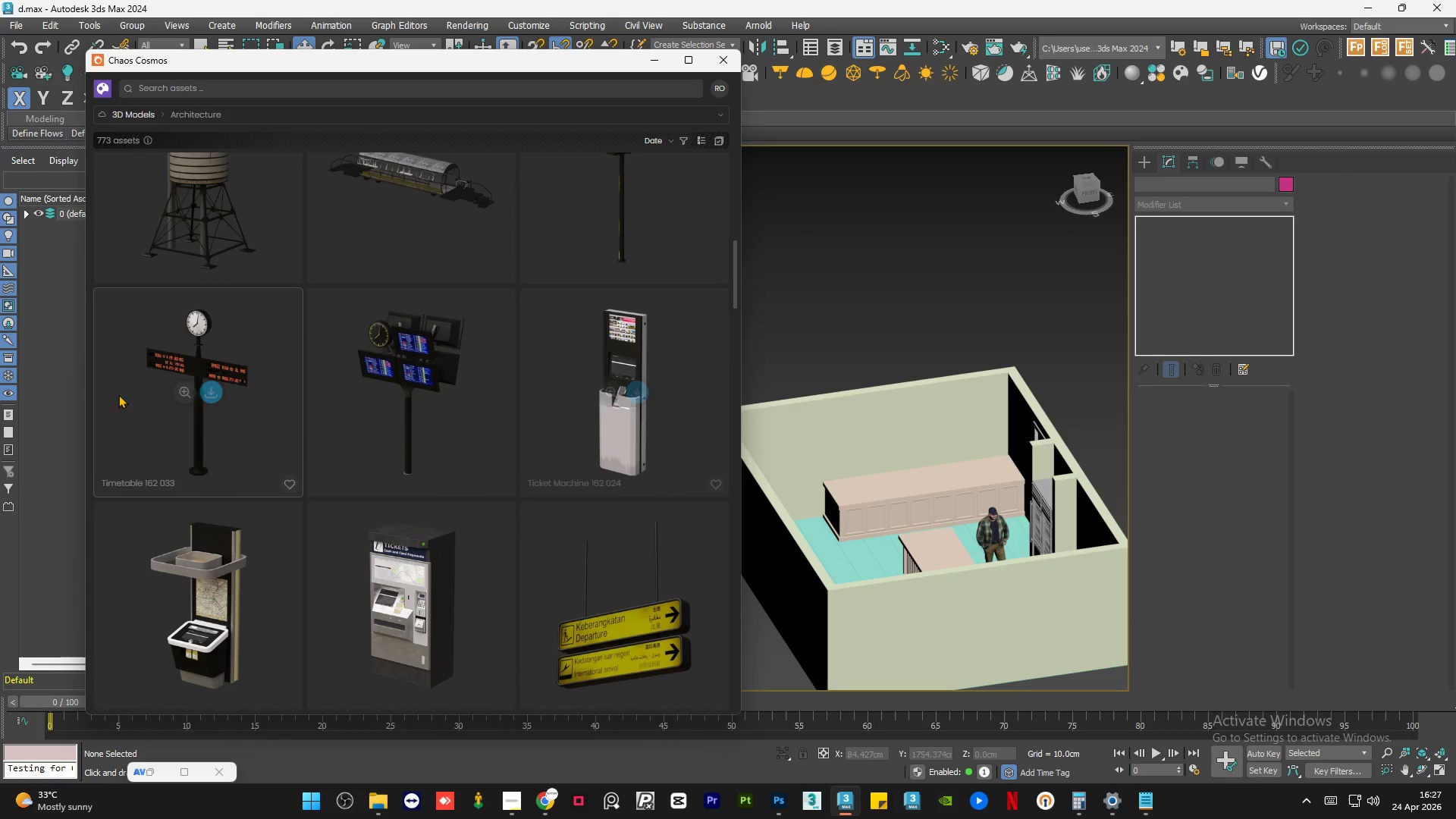 
scroll: coordinate [337, 325], scroll_direction: down, amount: 14.0
 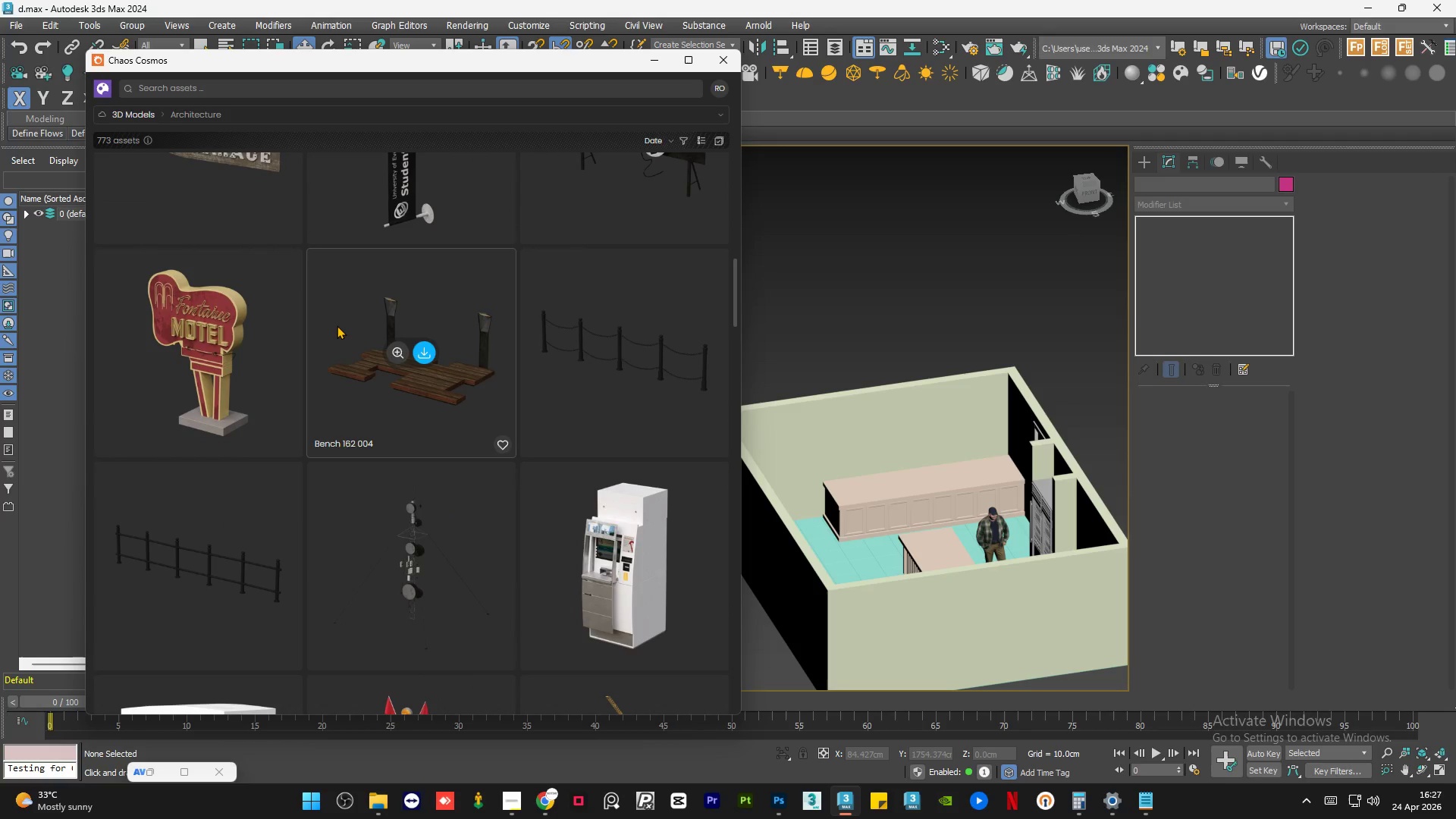 
scroll: coordinate [337, 325], scroll_direction: down, amount: 5.0
 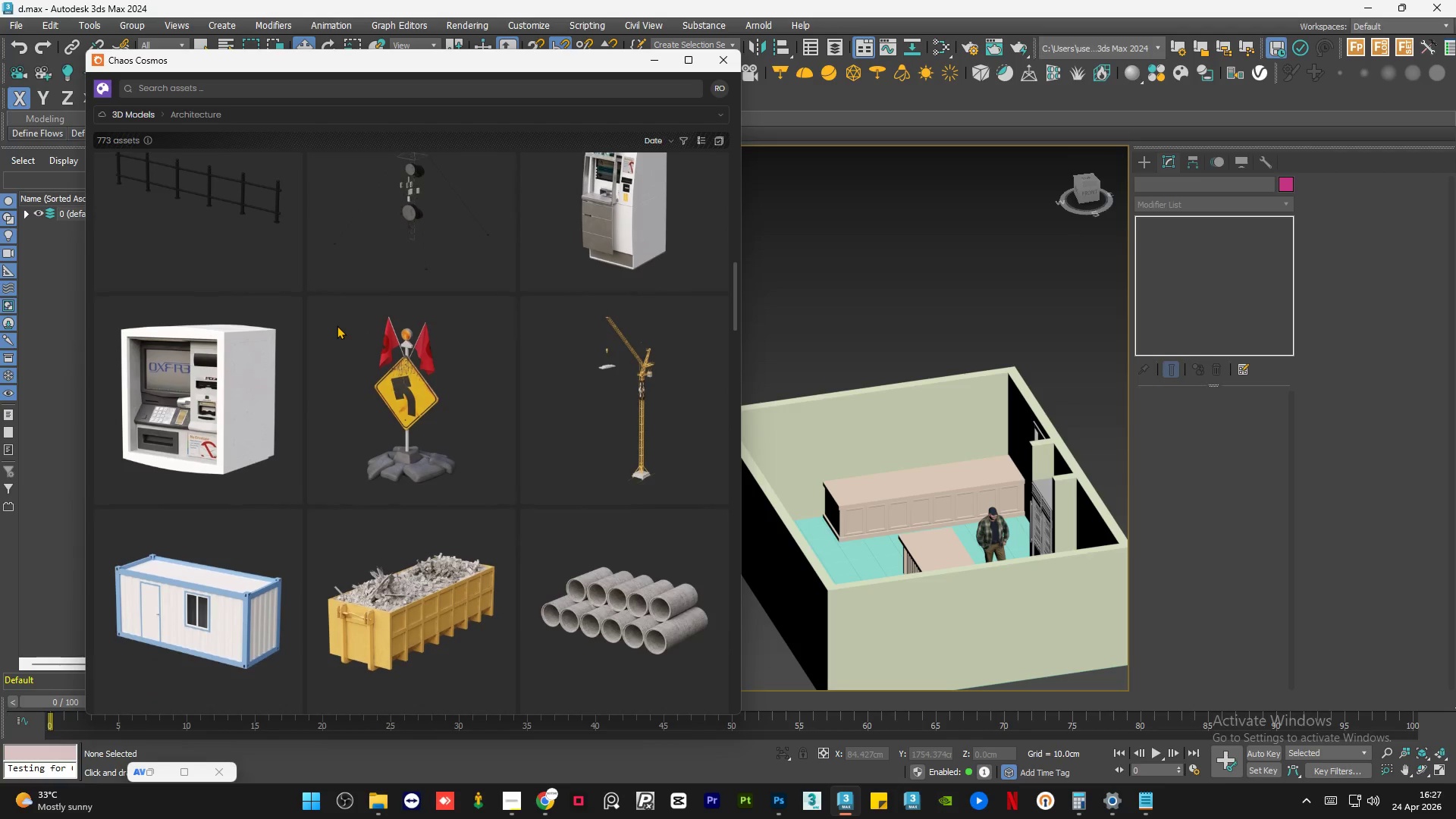 
mouse_move([281, 374])
 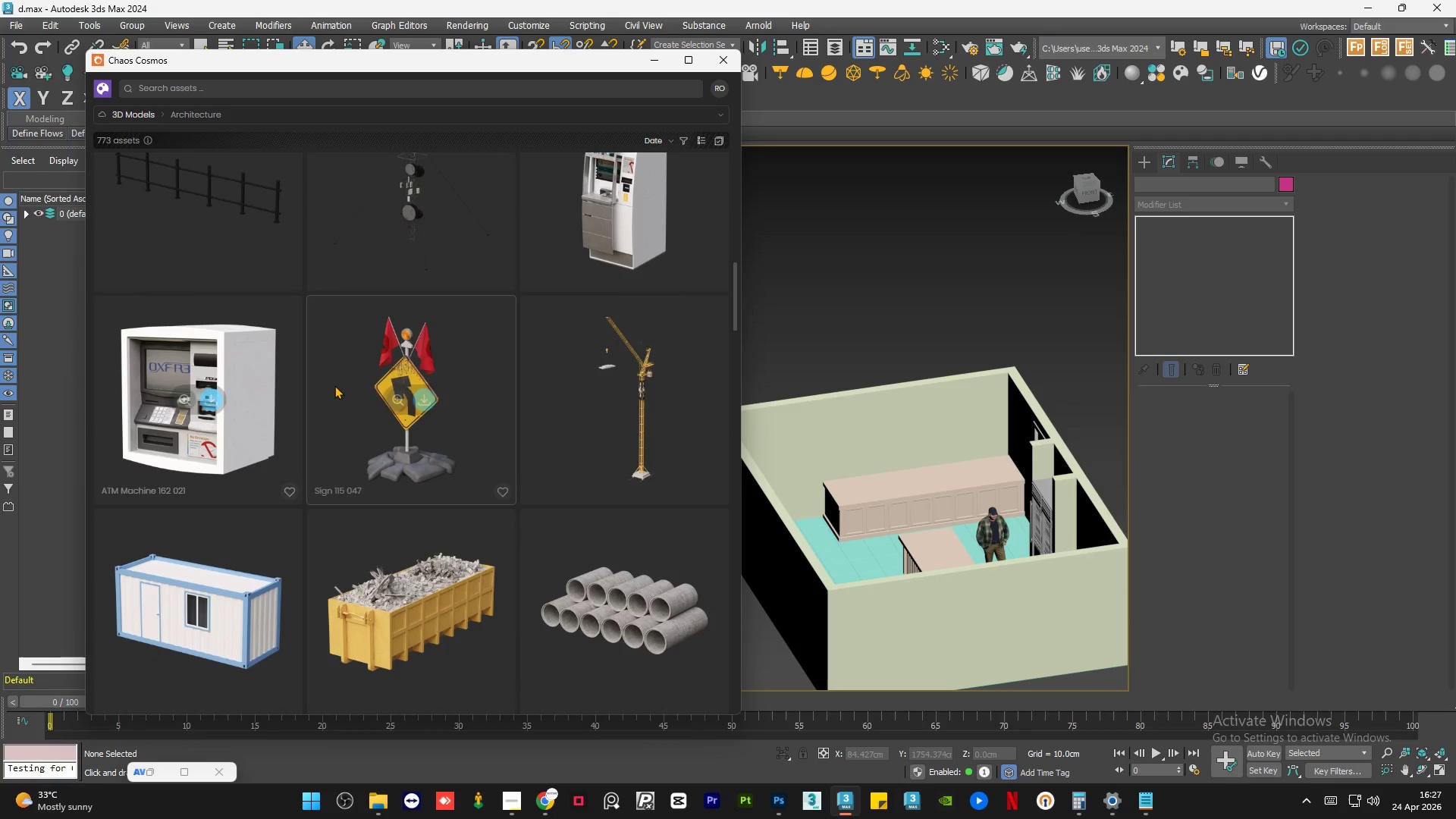 
scroll: coordinate [359, 404], scroll_direction: down, amount: 9.0
 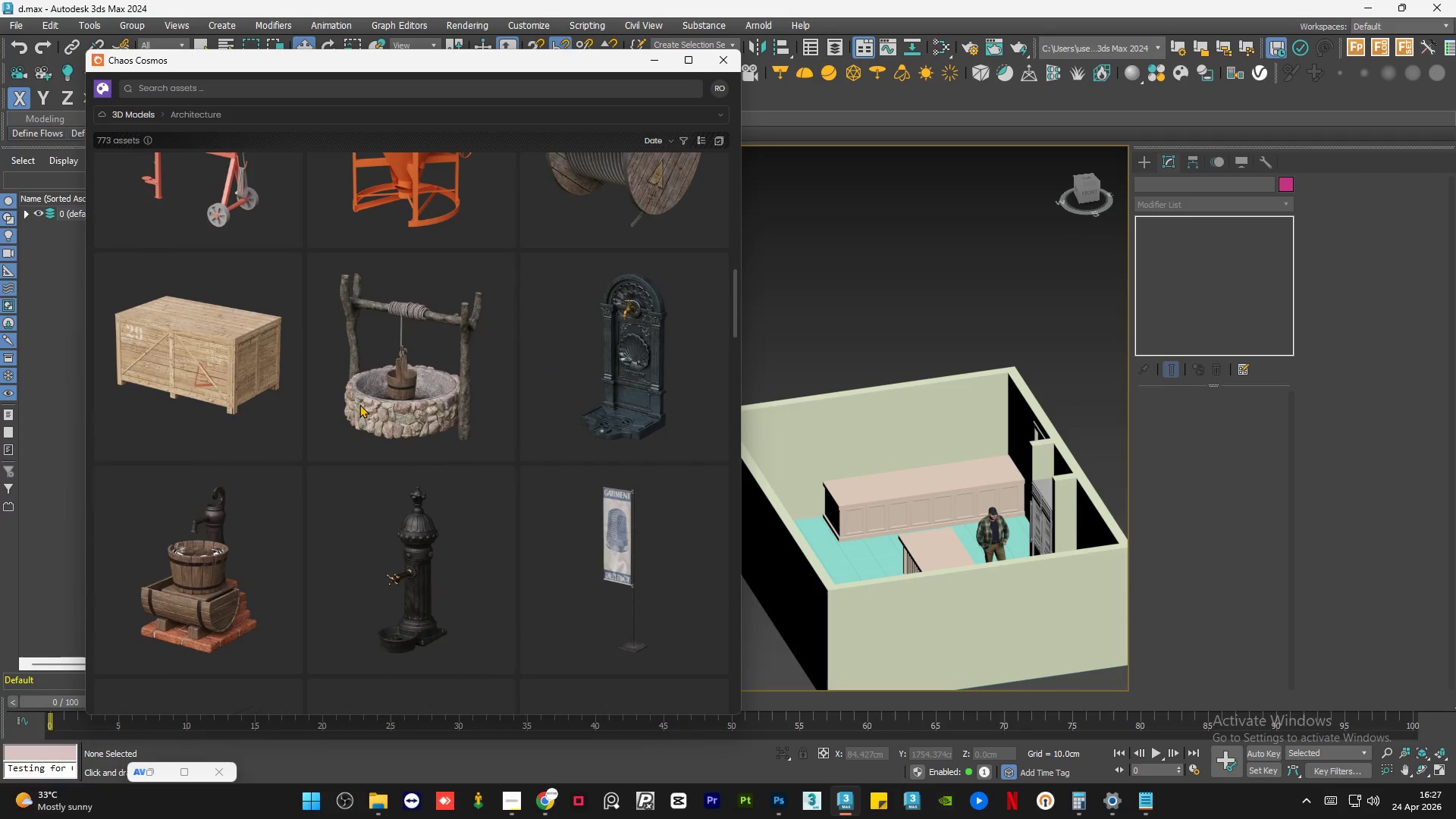 
mouse_move([635, 422])
 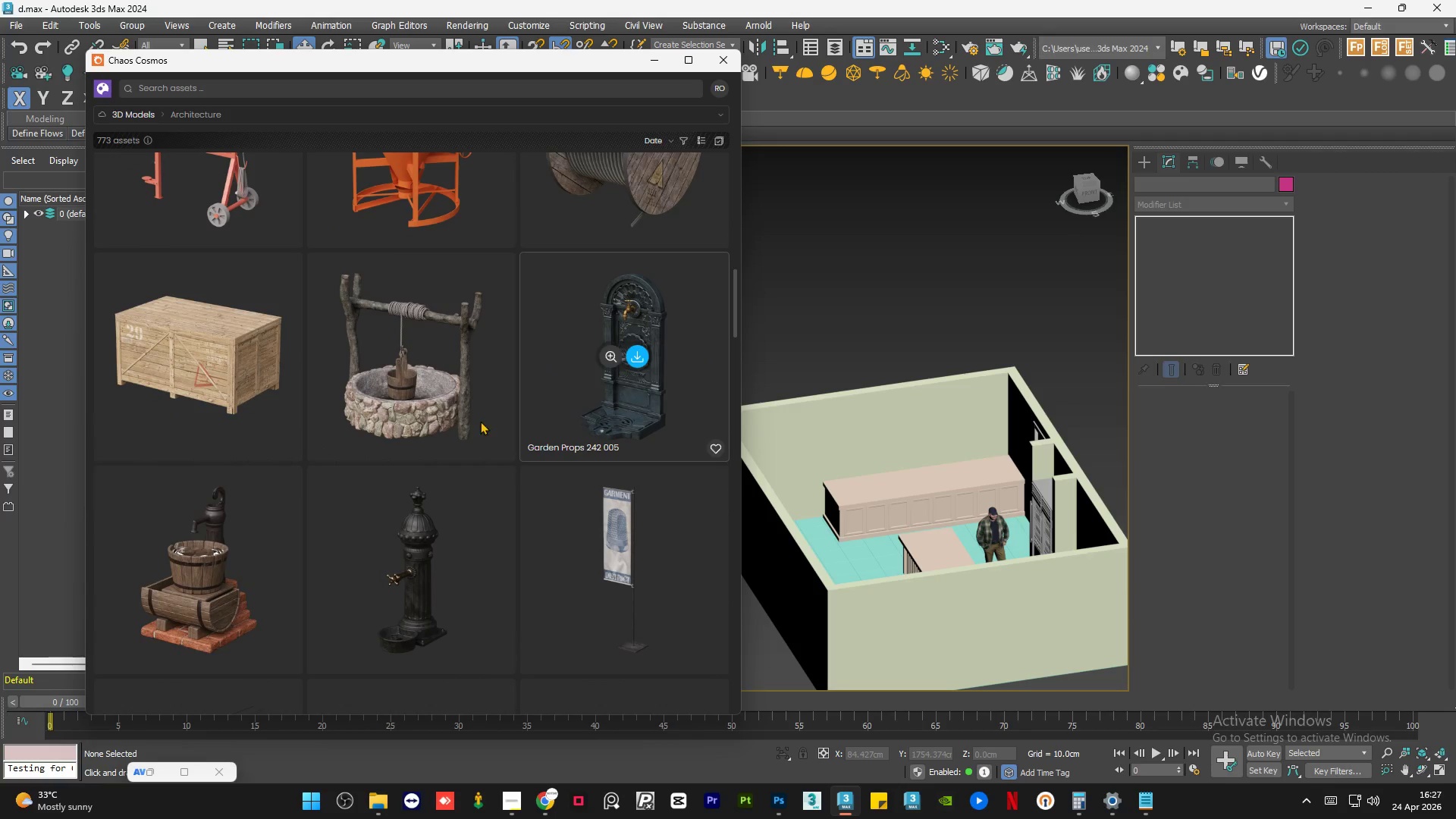 
mouse_move([475, 421])
 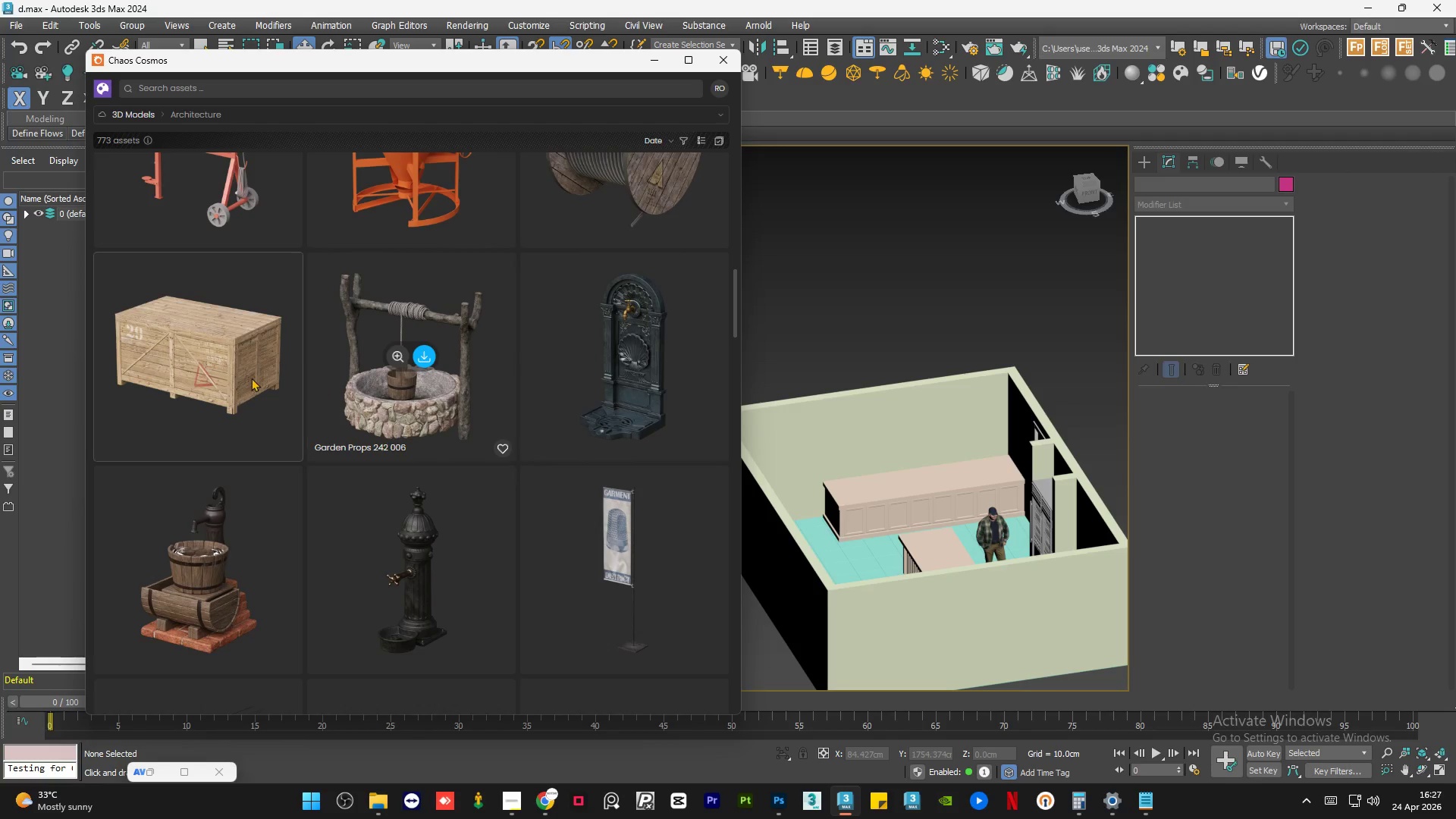 
mouse_move([242, 361])
 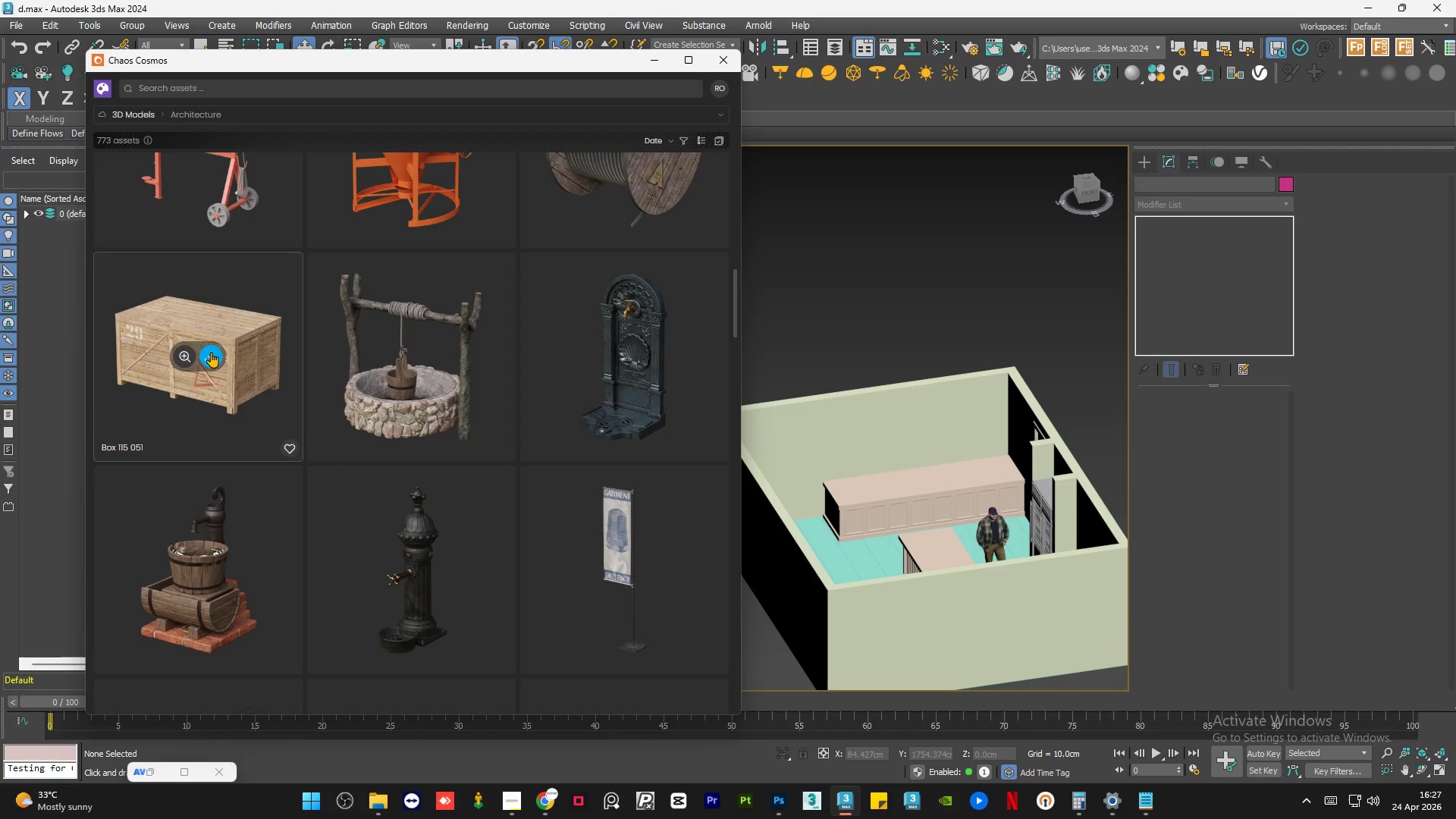 
left_click([211, 352])
 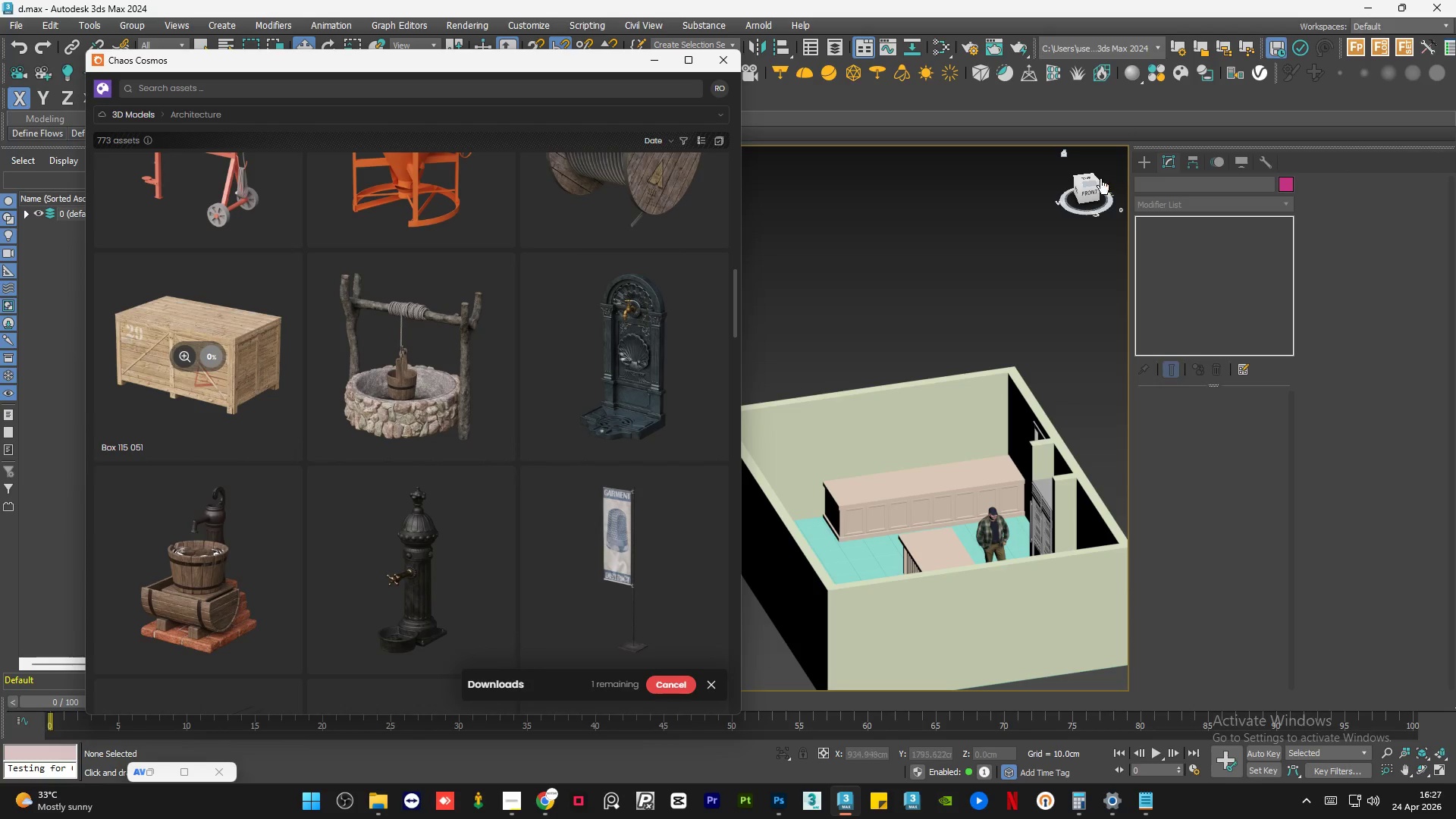 
left_click([1090, 175])
 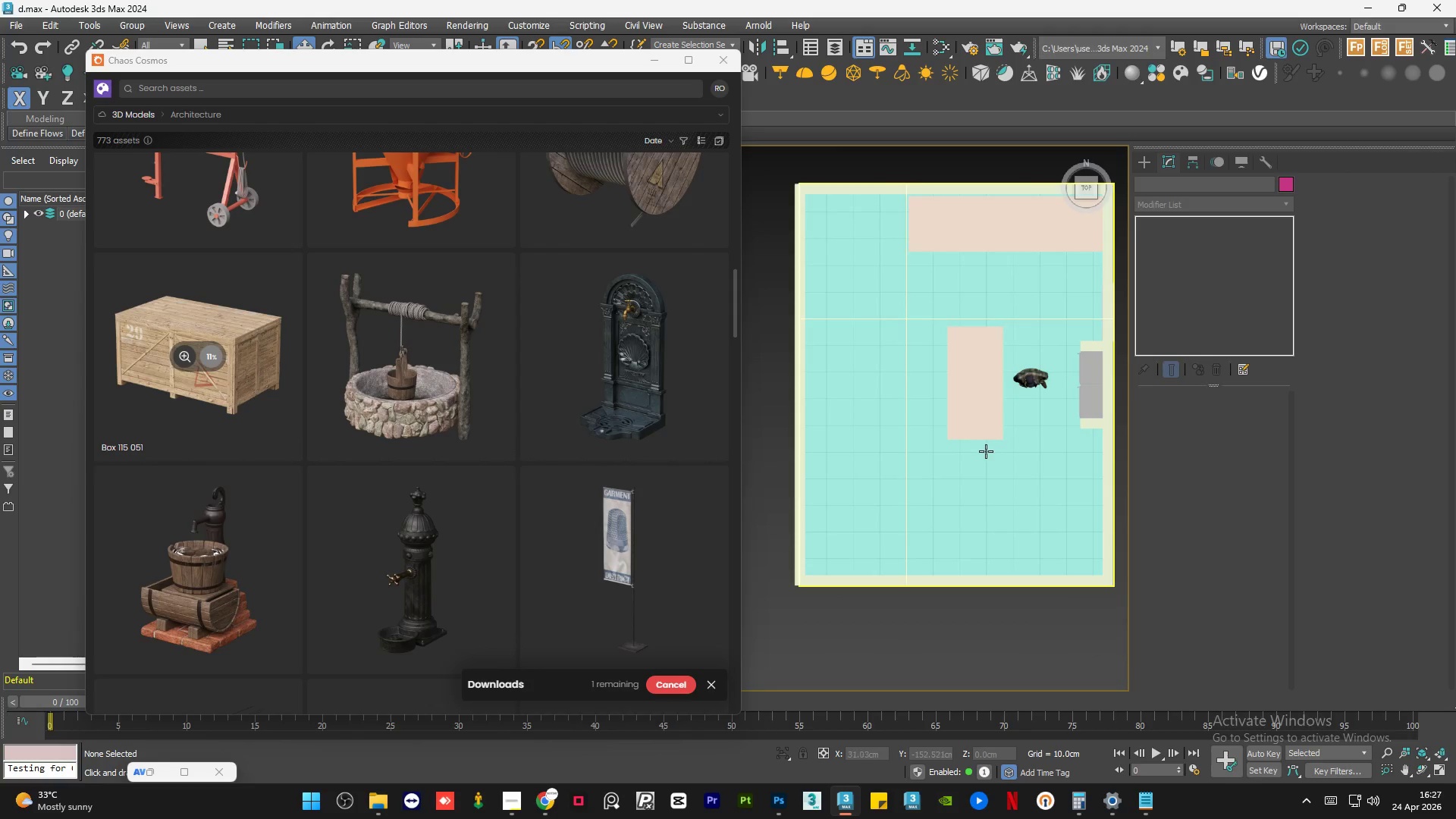 
scroll: coordinate [429, 408], scroll_direction: down, amount: 4.0
 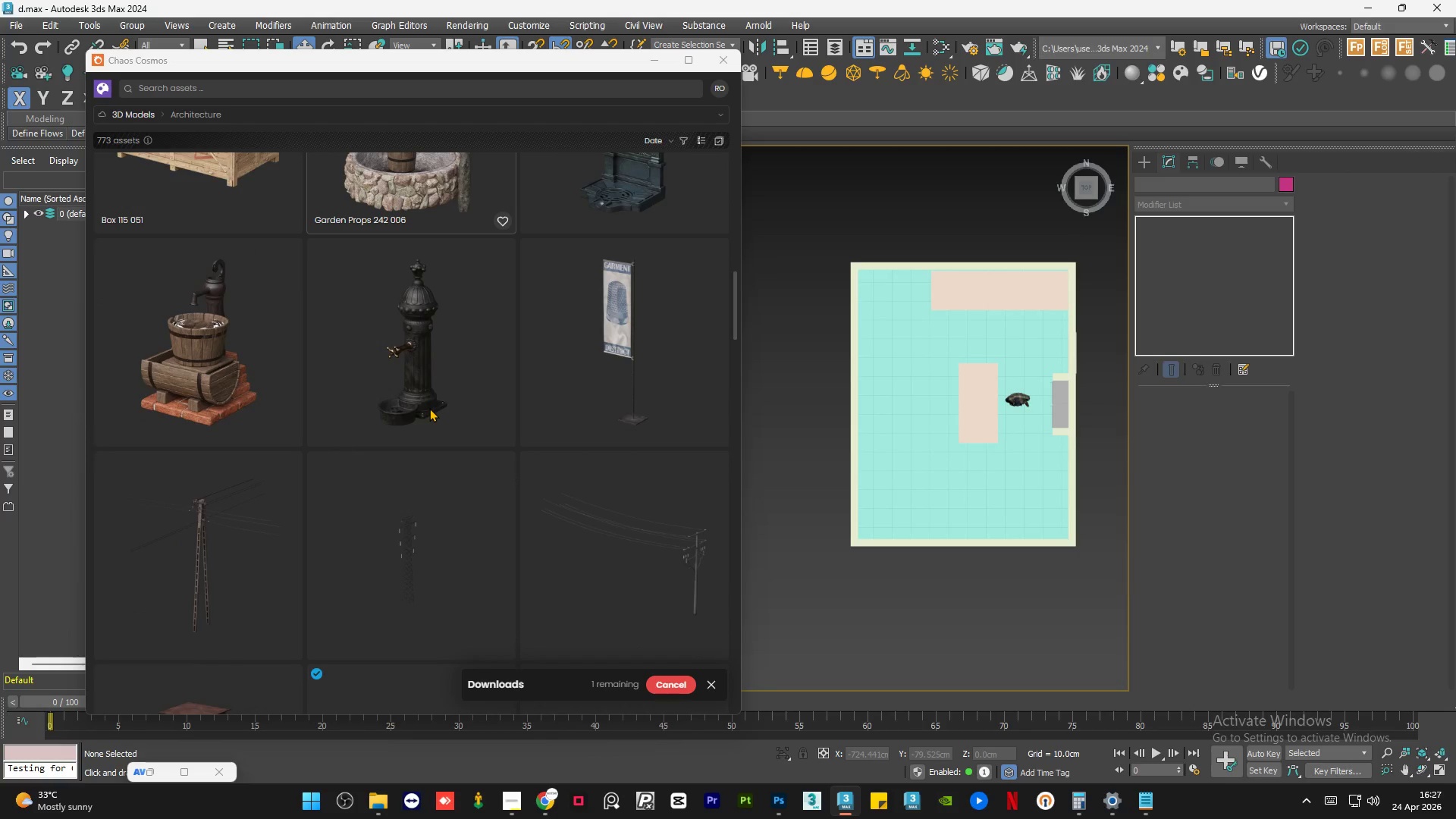 
wait(7.44)
 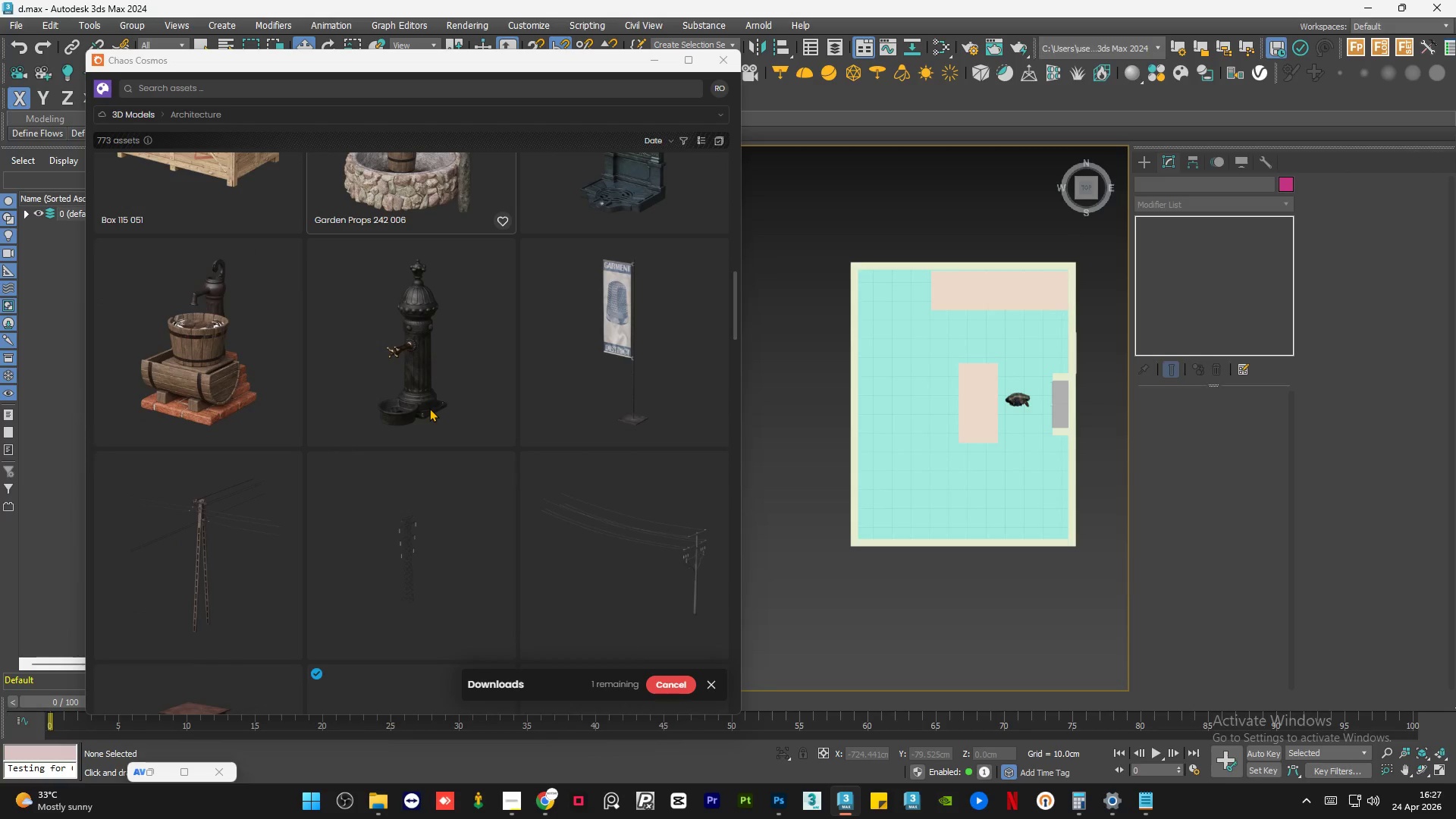 
scroll: coordinate [288, 382], scroll_direction: up, amount: 2.0
 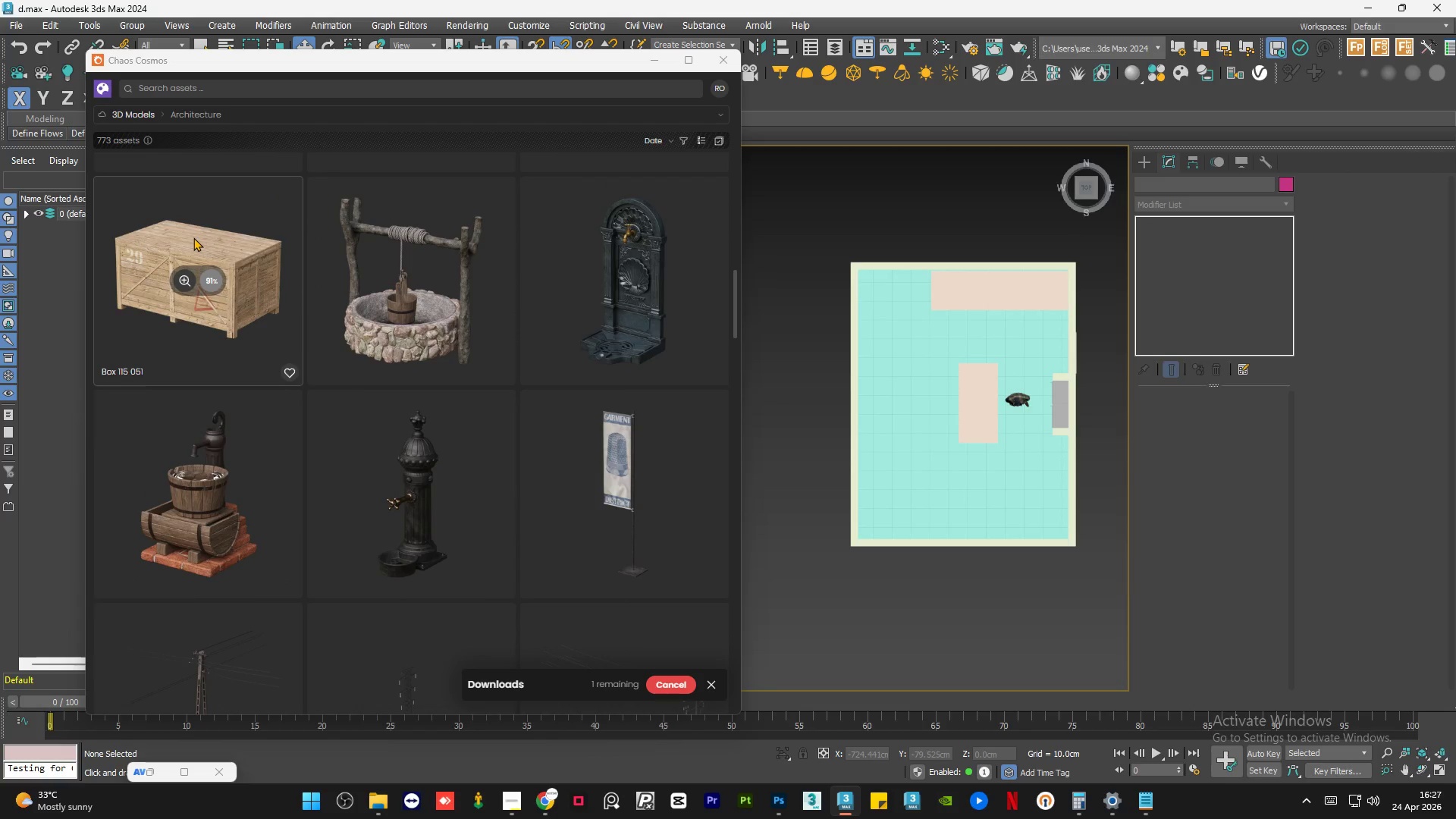 
scroll: coordinate [193, 237], scroll_direction: down, amount: 4.0
 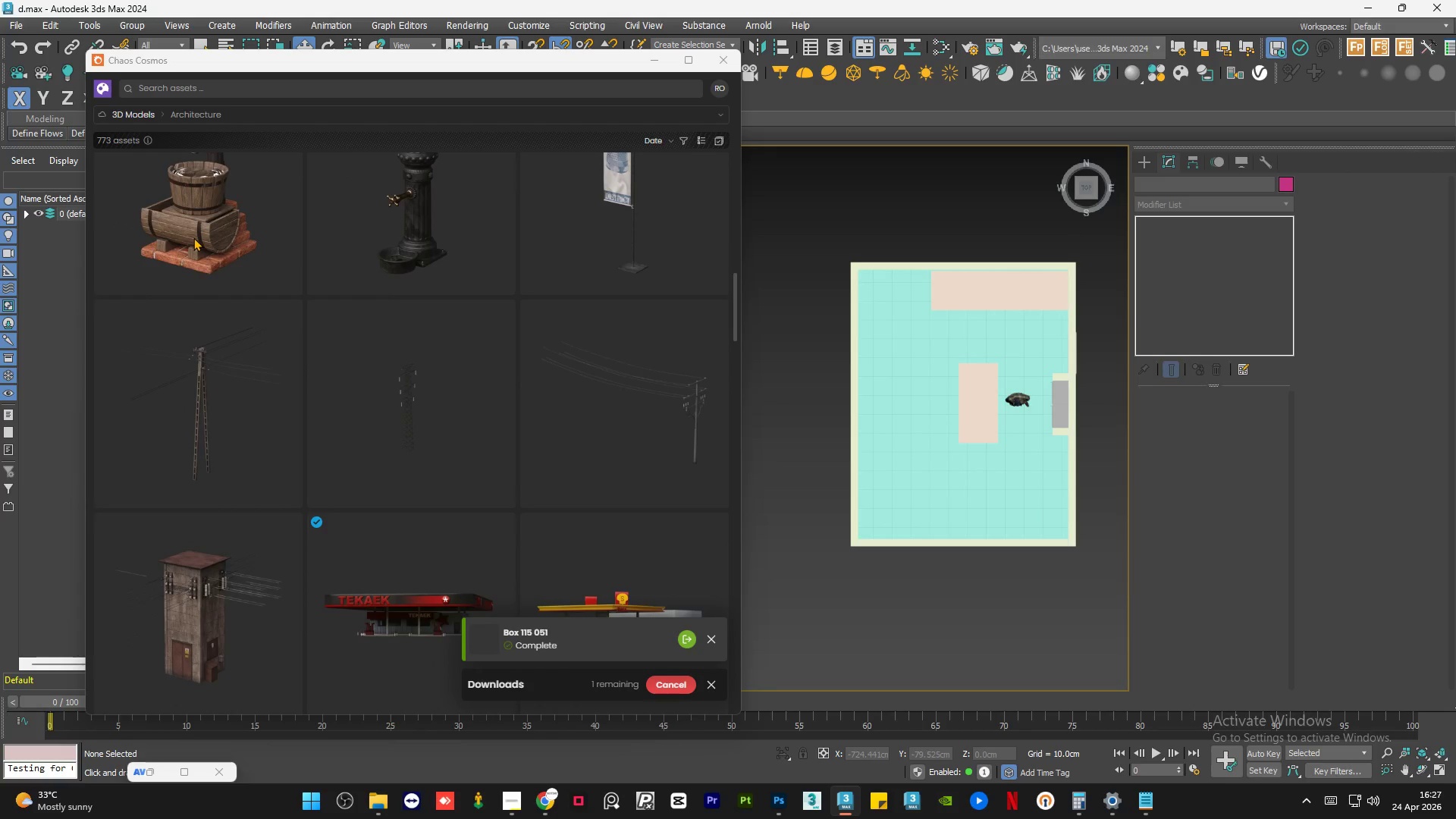 
scroll: coordinate [193, 237], scroll_direction: up, amount: 3.0
 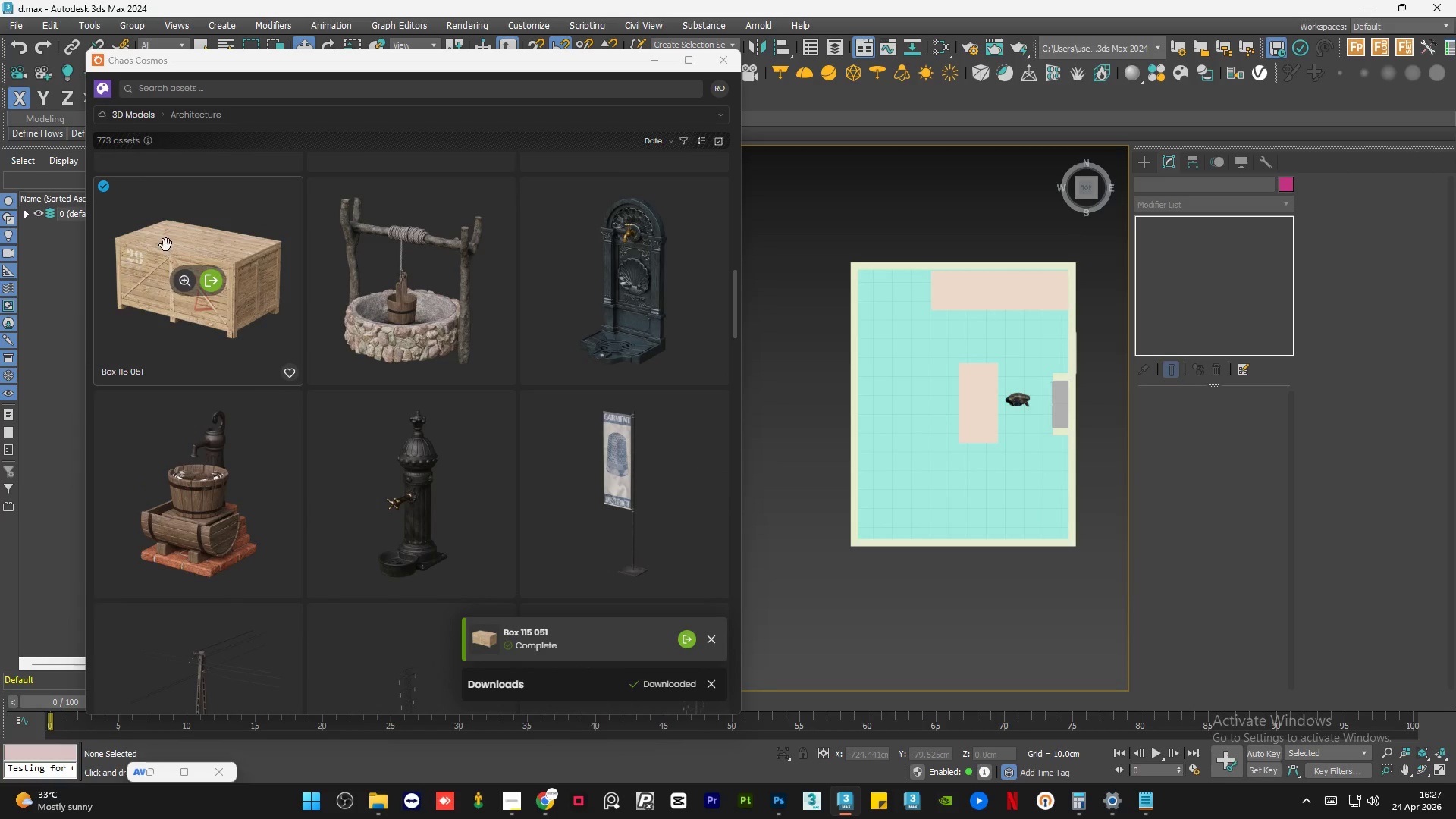 
left_click_drag(start_coordinate=[162, 242], to_coordinate=[894, 326])
 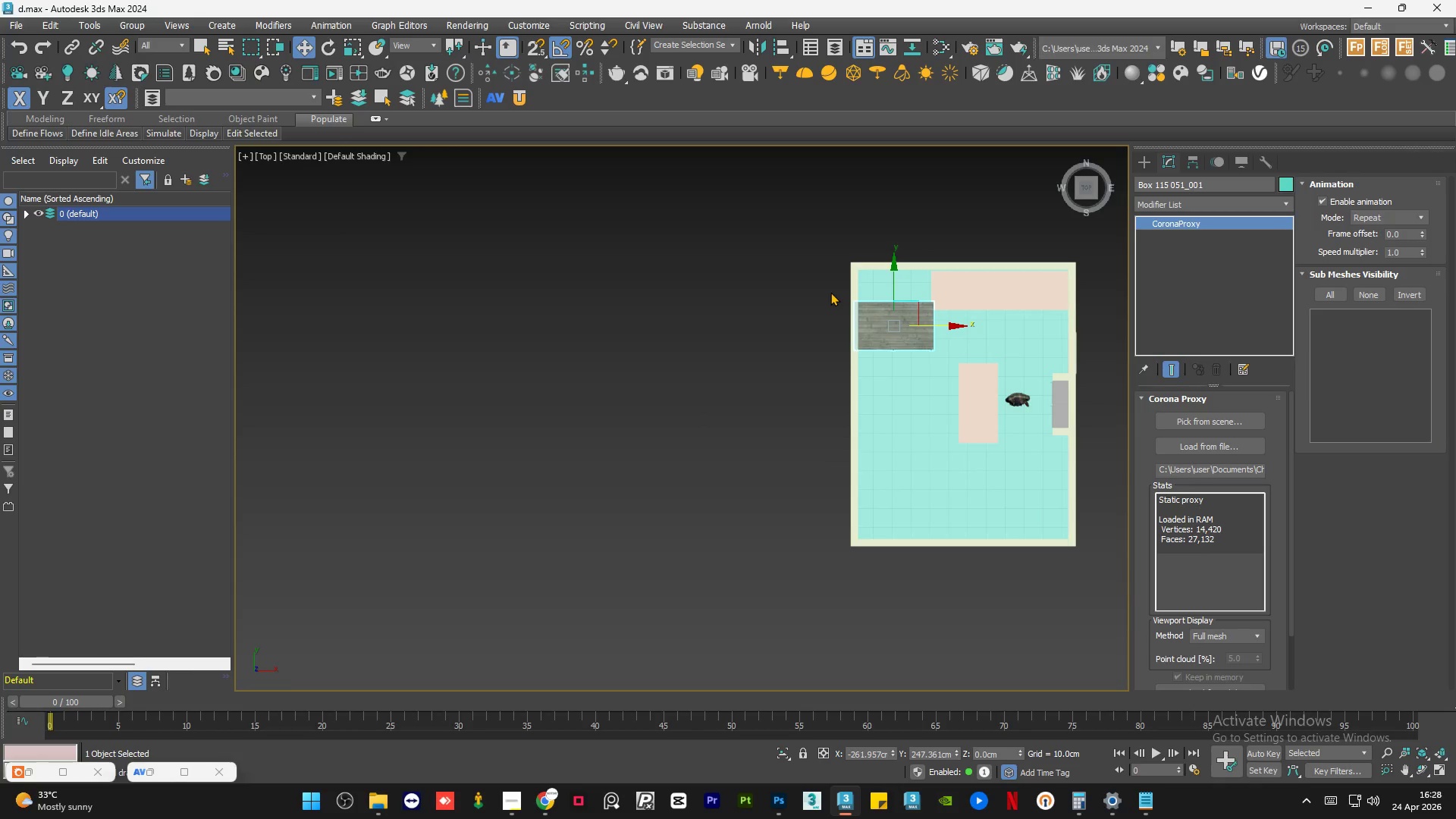 
wait(36.66)
 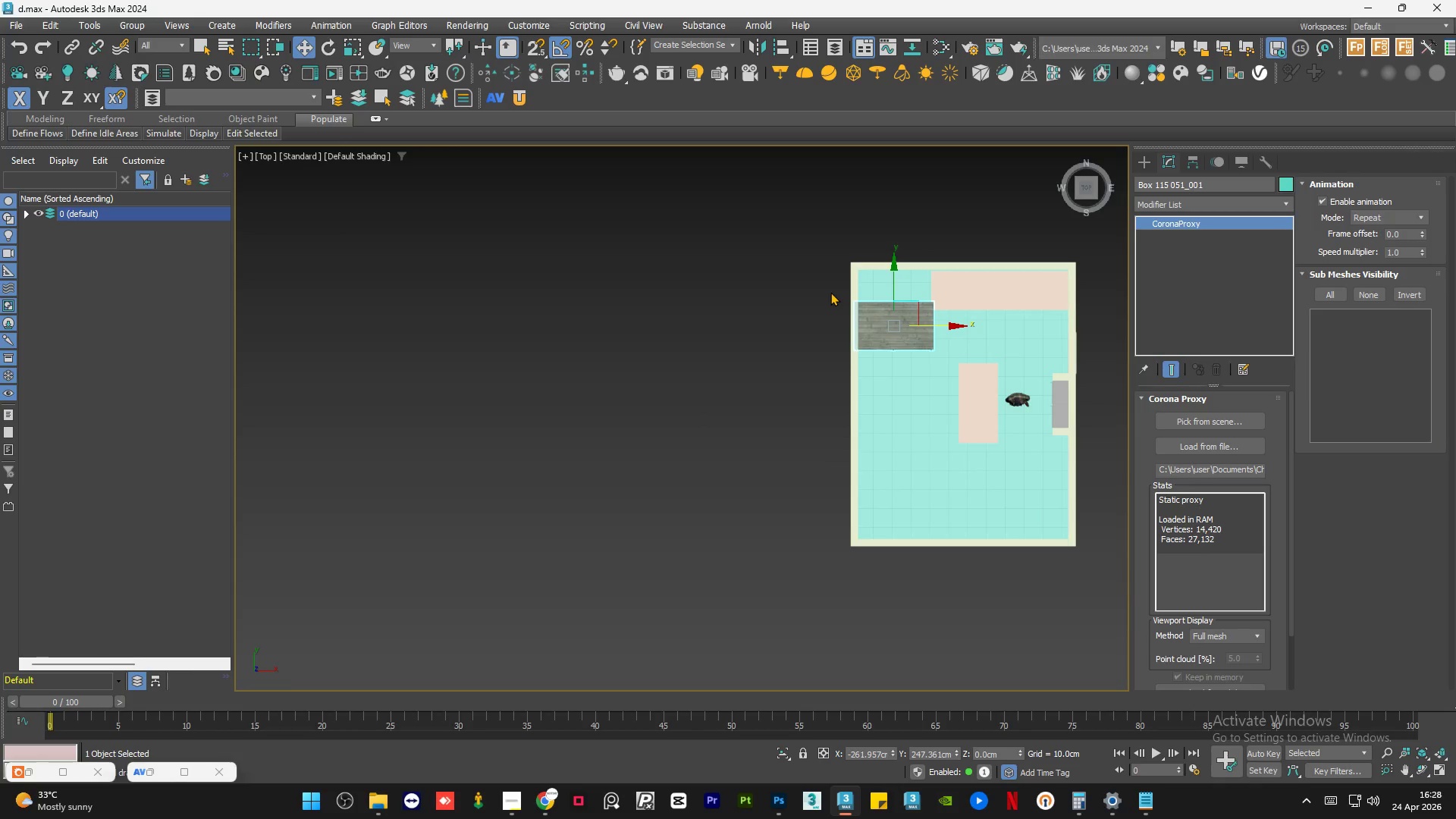 
scroll: coordinate [939, 268], scroll_direction: up, amount: 4.0
 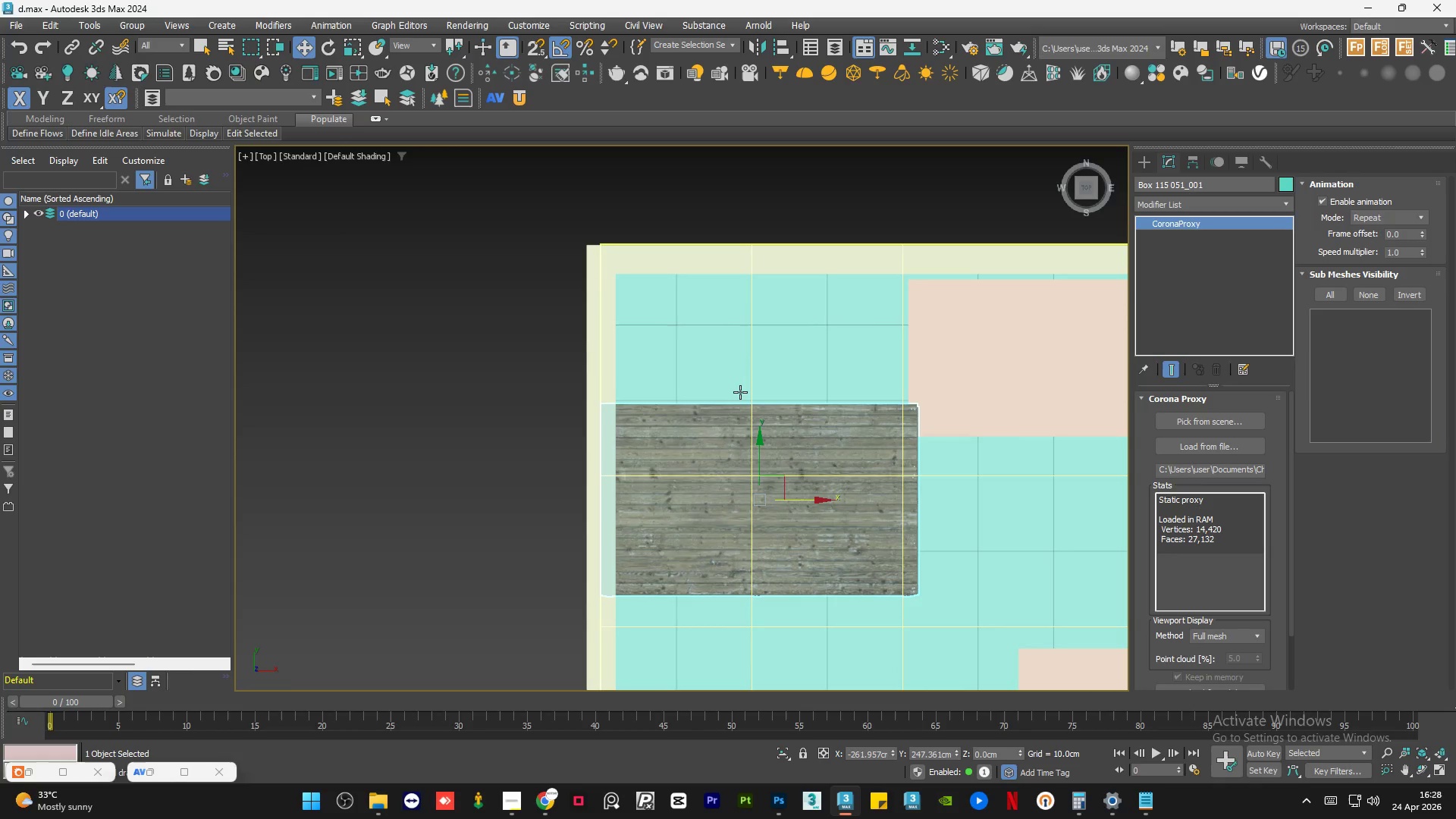 
type(rwr)
 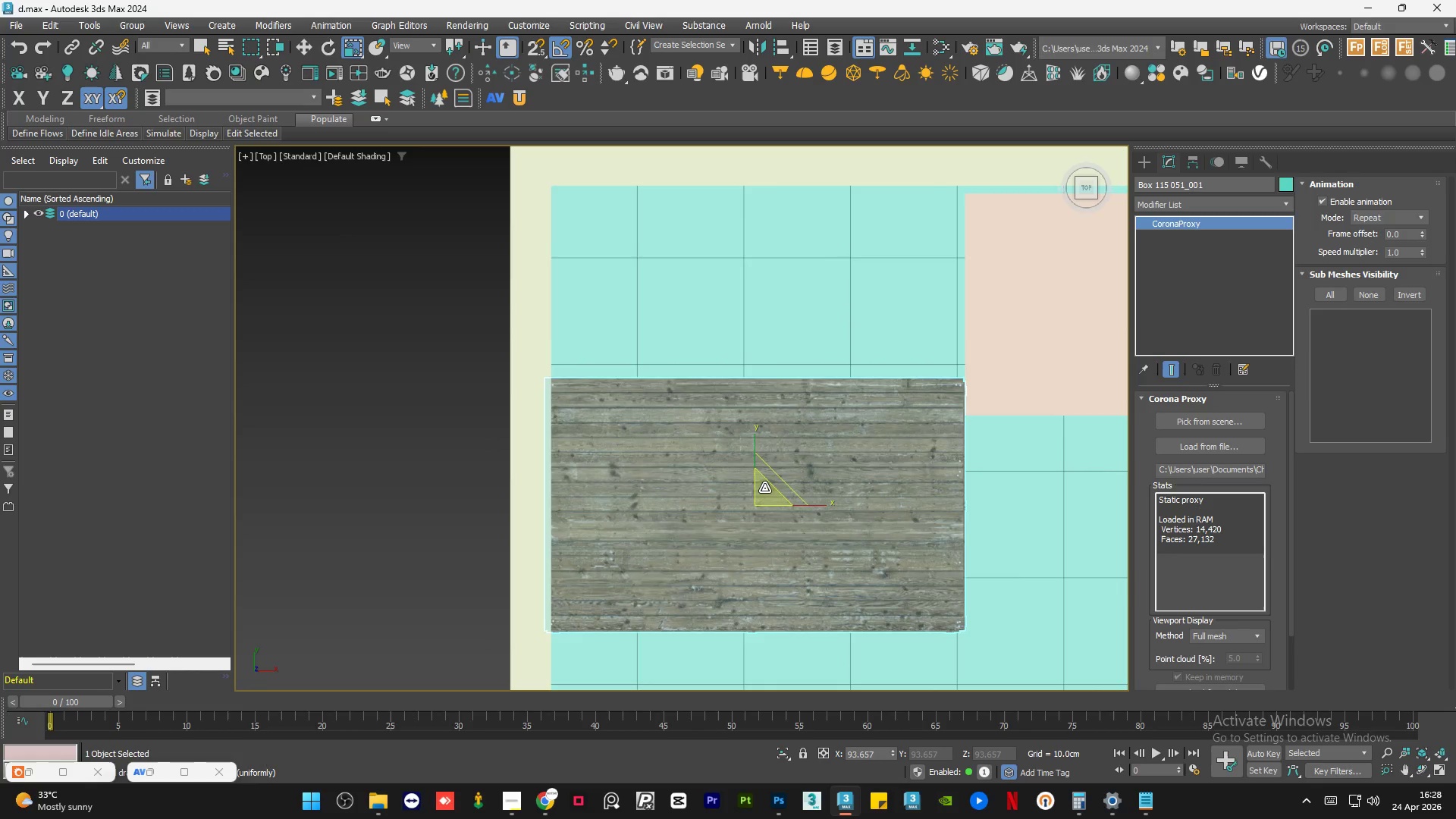 
left_click_drag(start_coordinate=[770, 482], to_coordinate=[770, 487])
 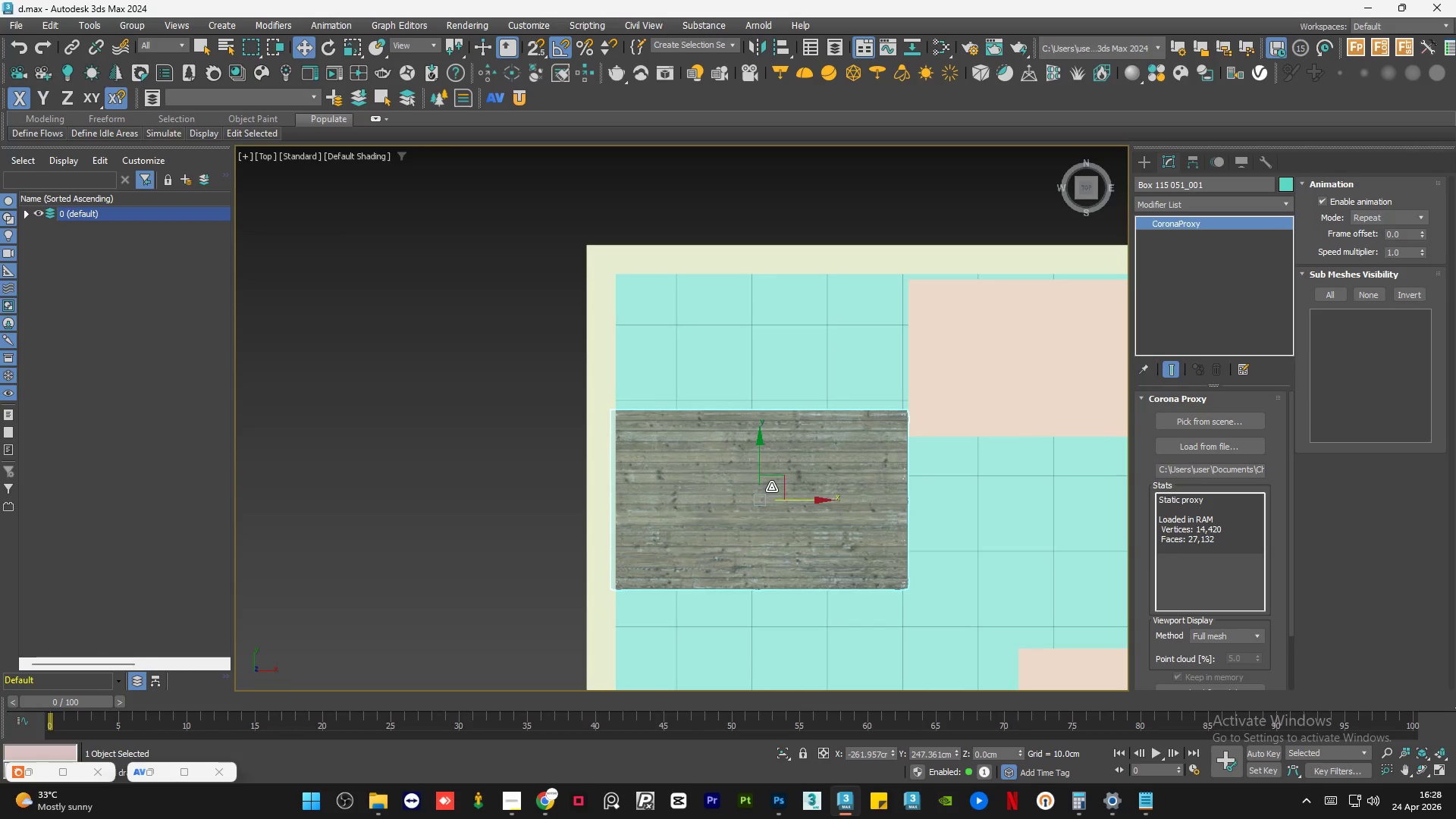 
scroll: coordinate [771, 487], scroll_direction: up, amount: 1.0
 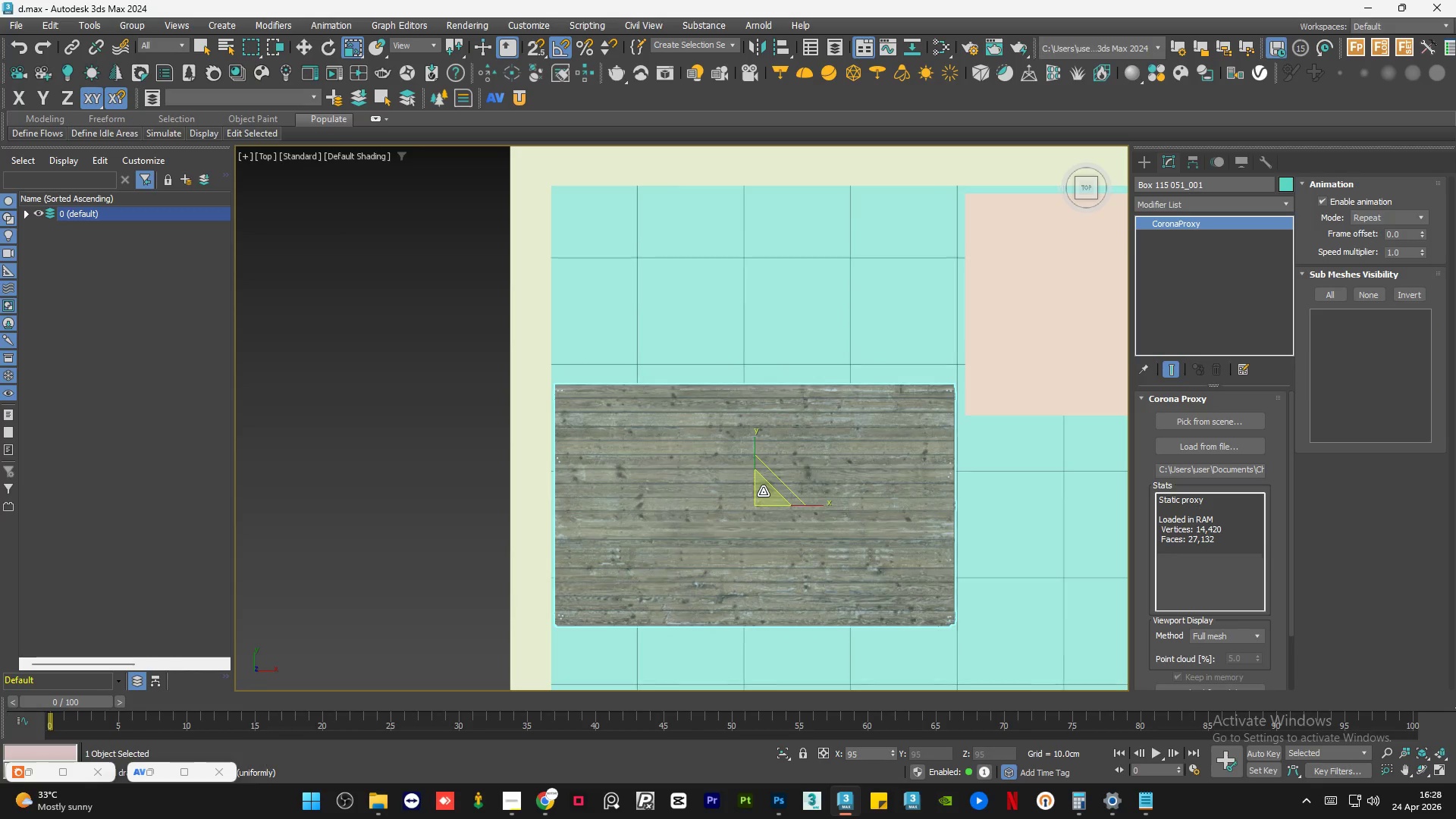 
key(W)
 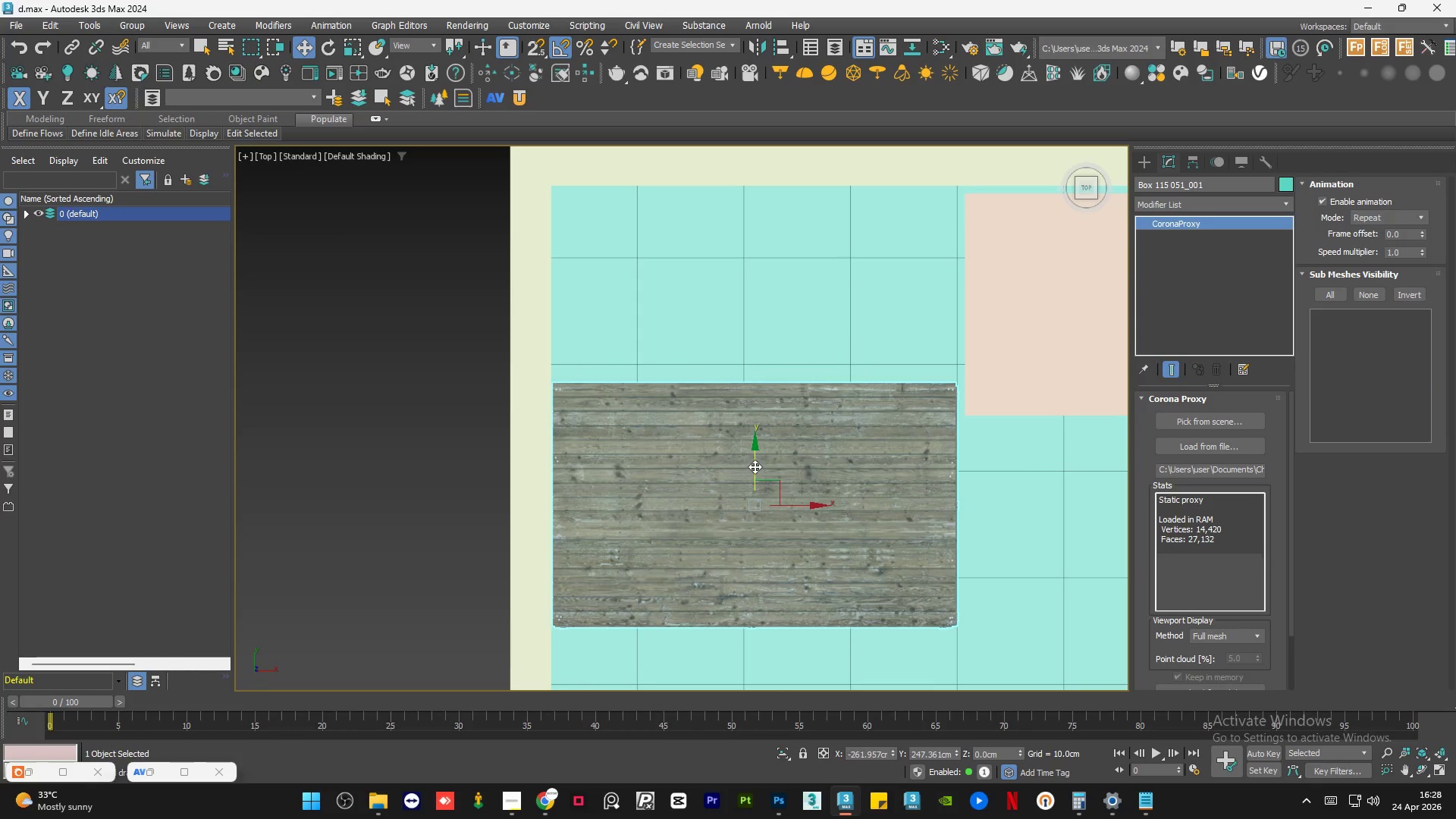 
left_click_drag(start_coordinate=[754, 464], to_coordinate=[755, 271])
 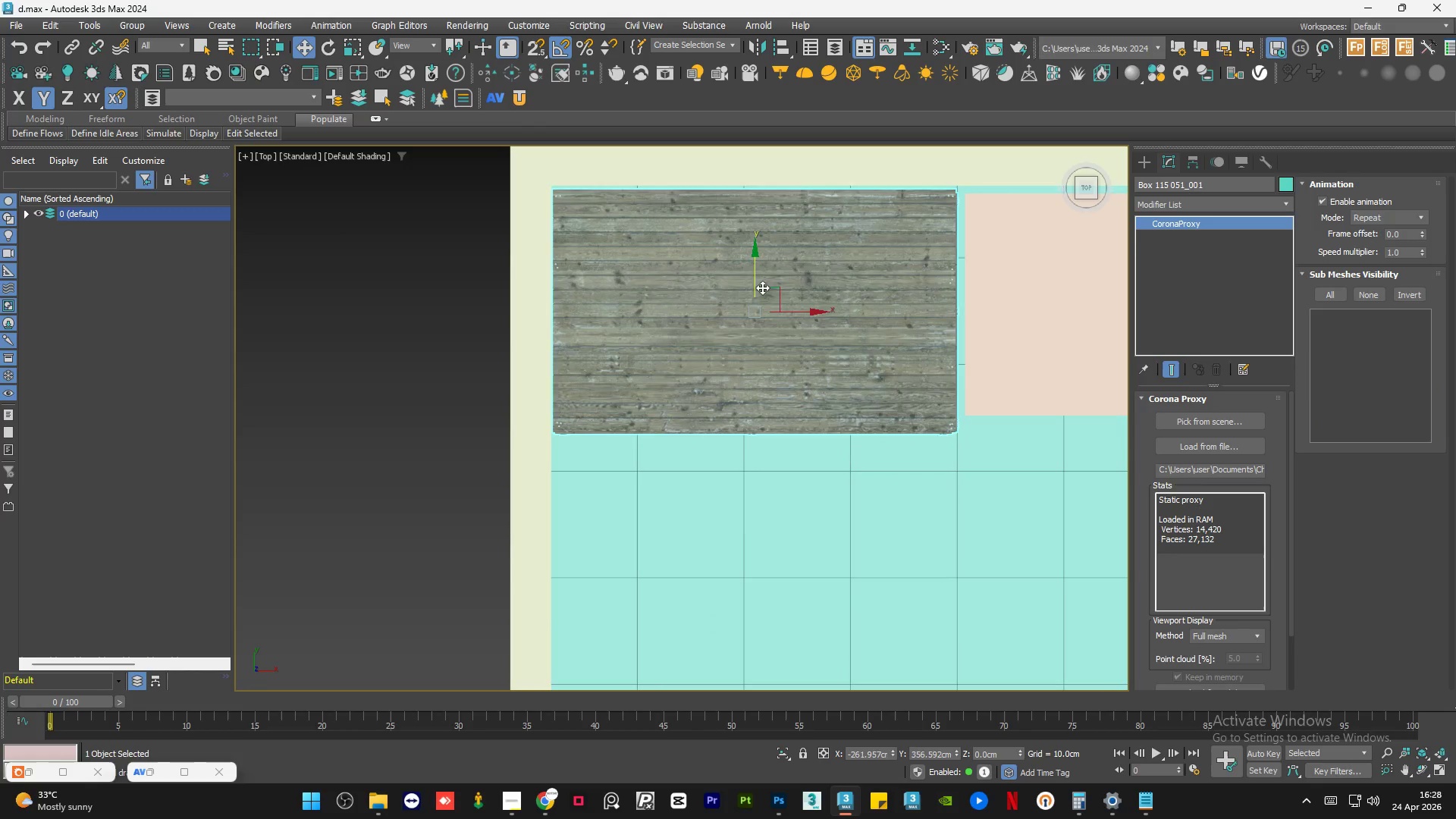 
hold_key(key=AltLeft, duration=1.02)
scroll: coordinate [812, 366], scroll_direction: up, amount: 1.0
 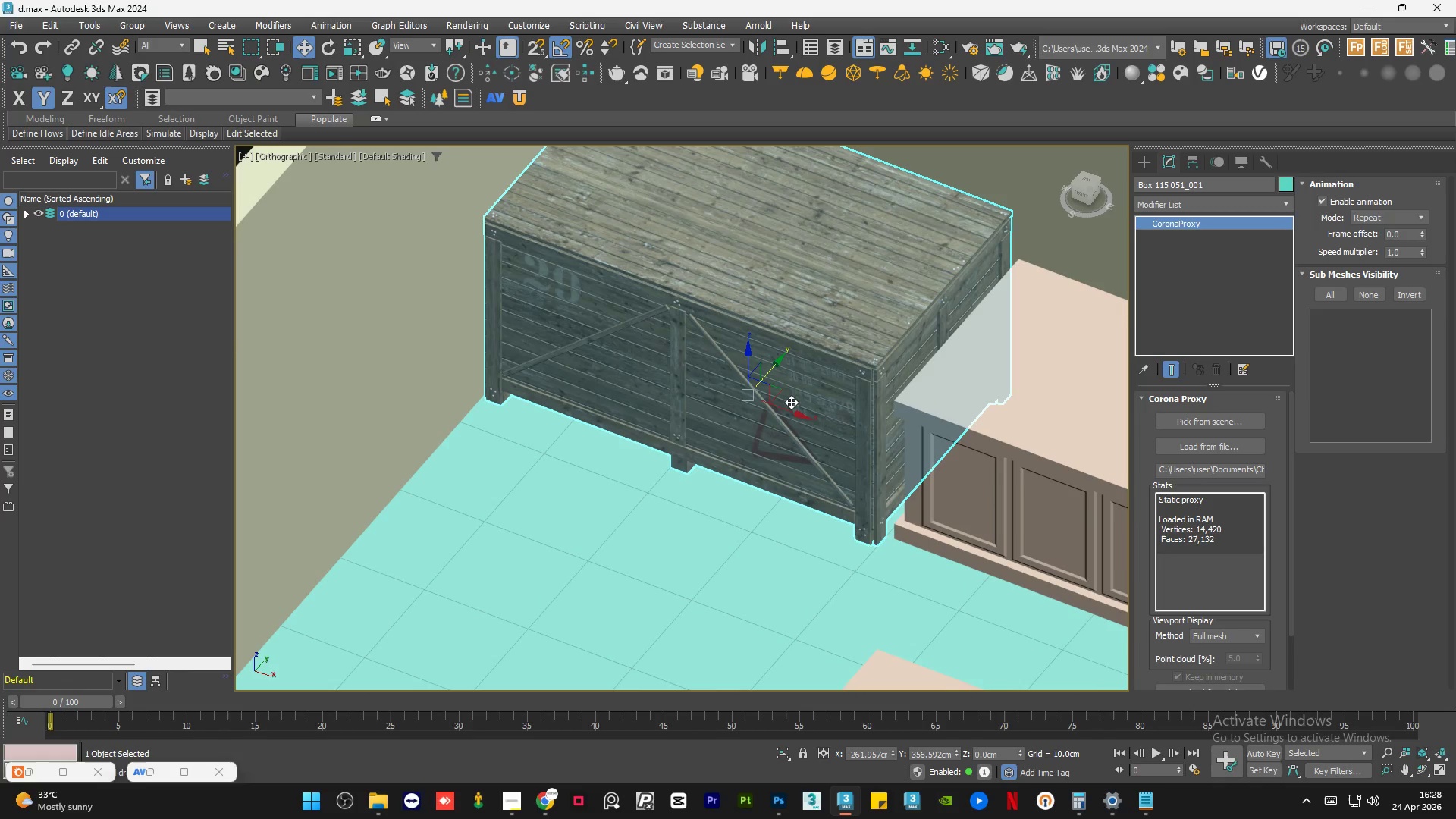 
key(E)
 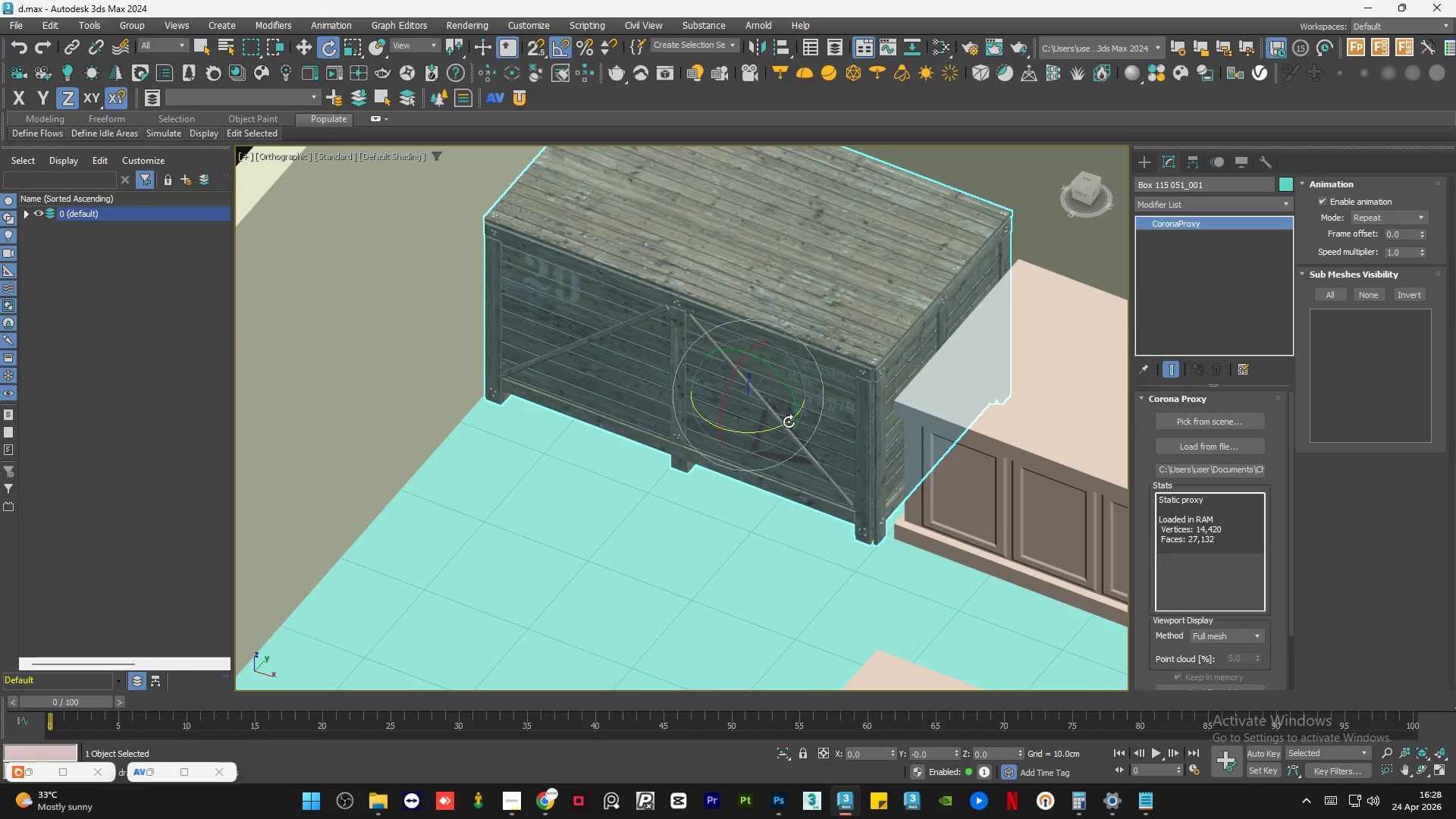 
left_click_drag(start_coordinate=[787, 422], to_coordinate=[609, 423])
 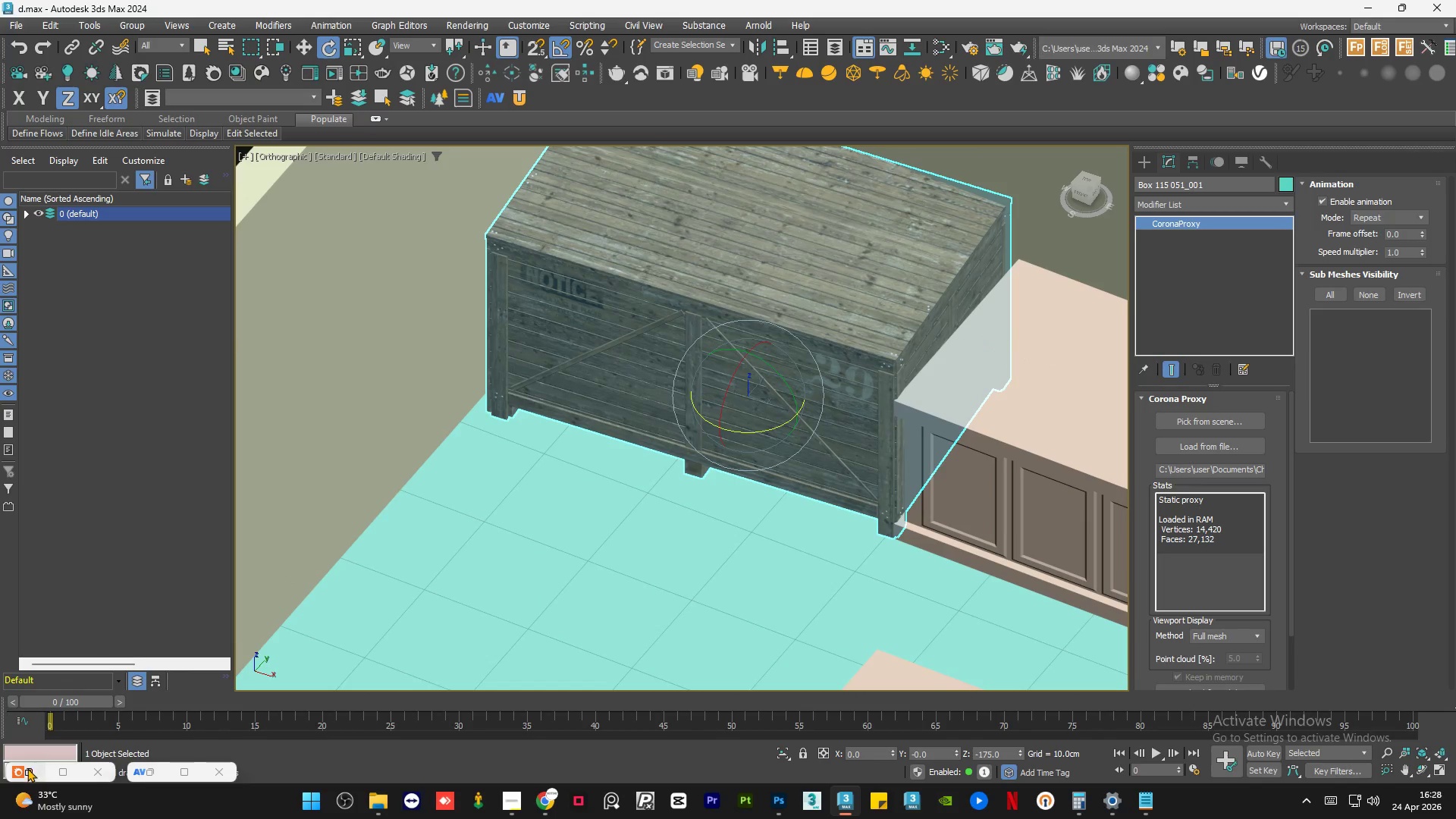 
left_click([30, 773])
 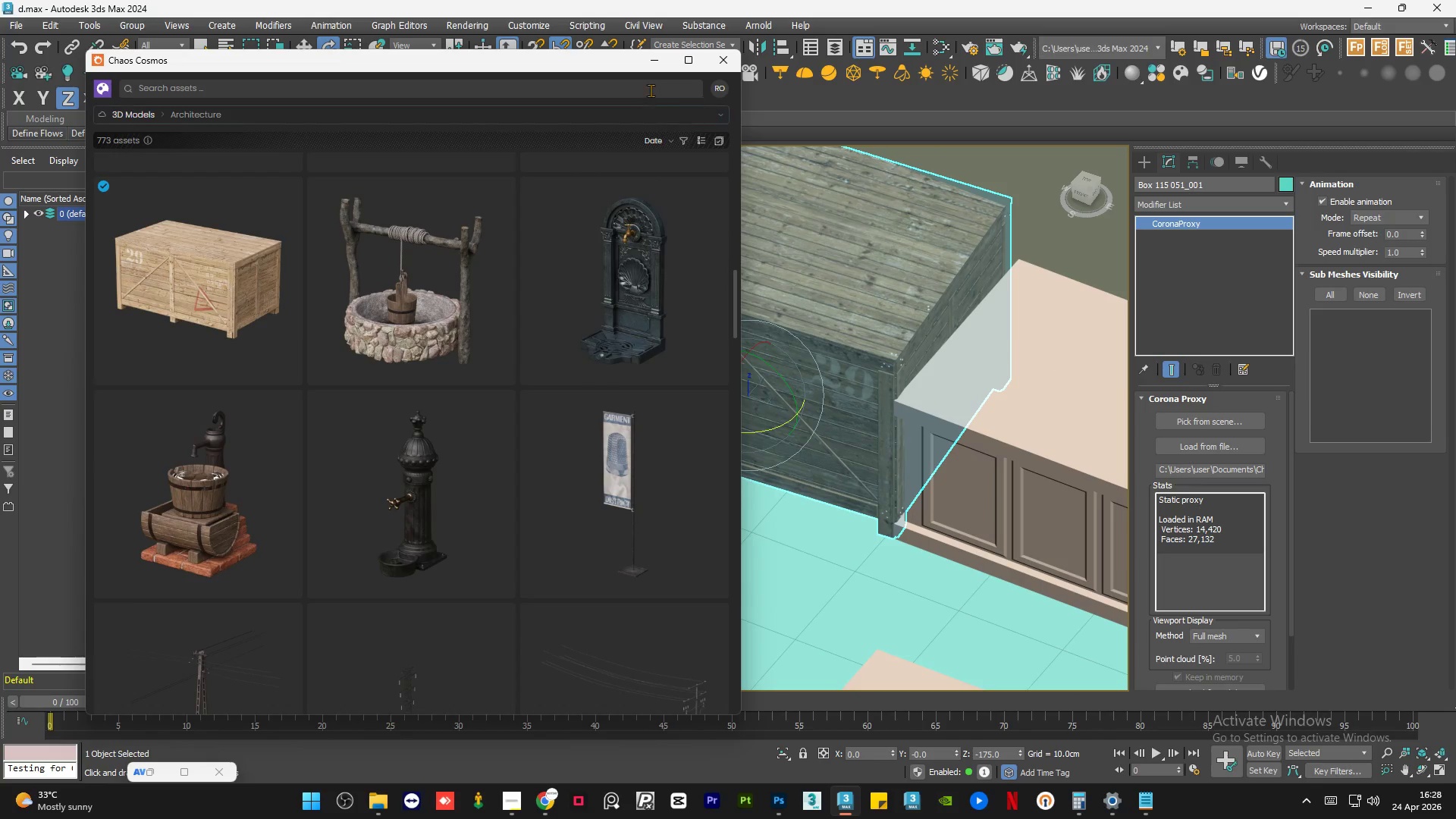 
left_click([655, 62])
 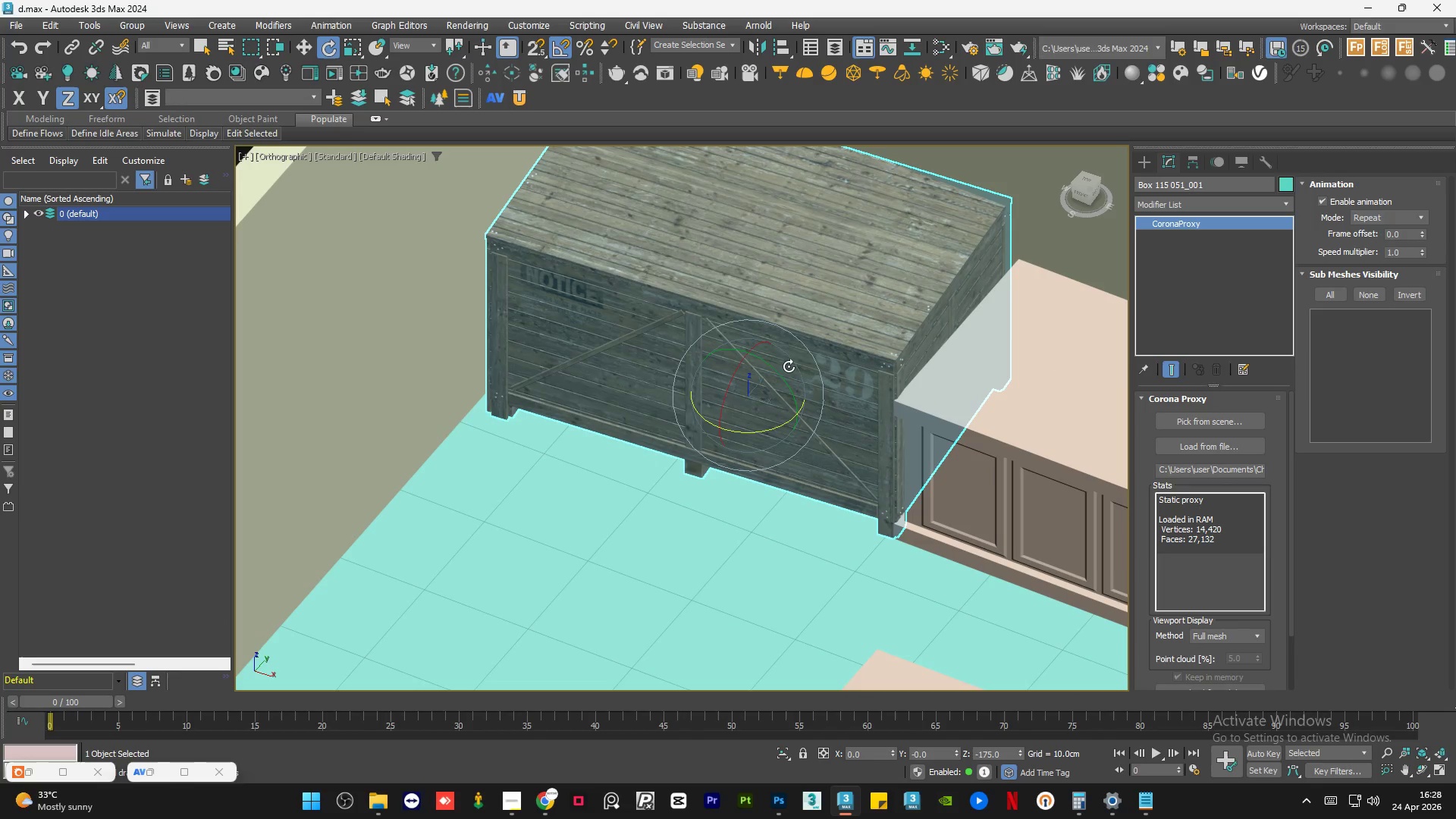 
key(Control+Z)
 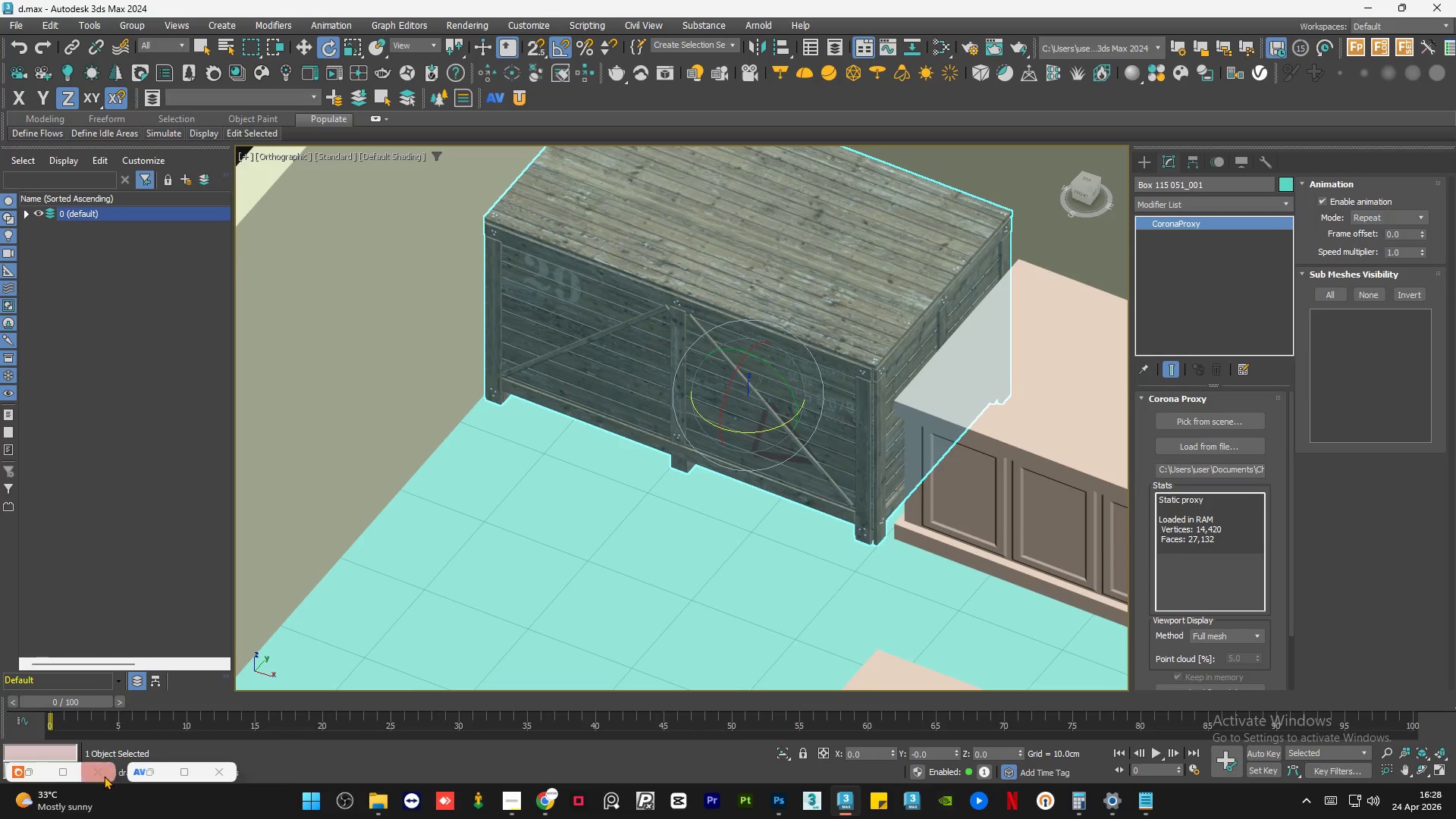 
left_click([34, 770])
 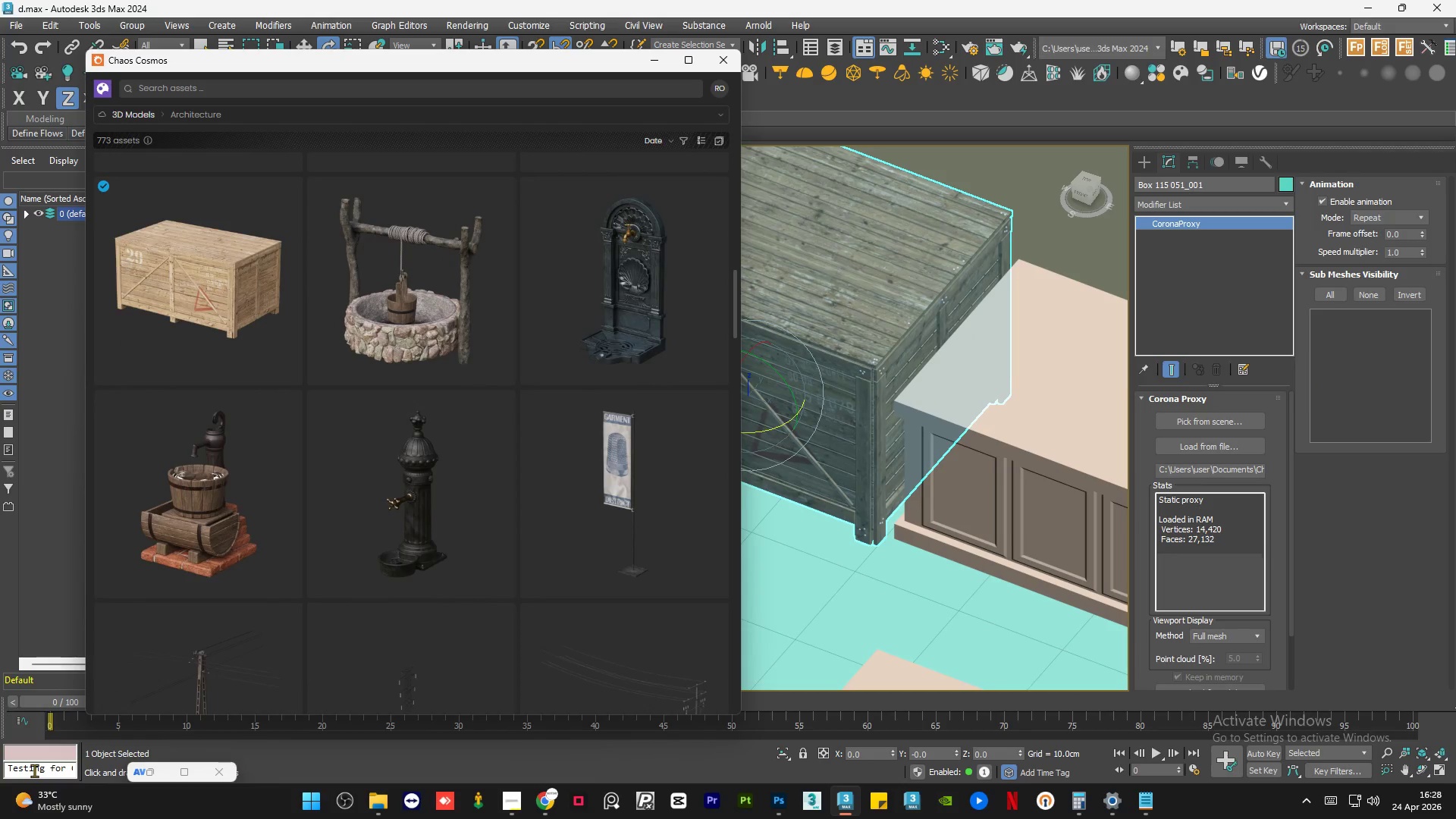 
left_click([34, 770])
 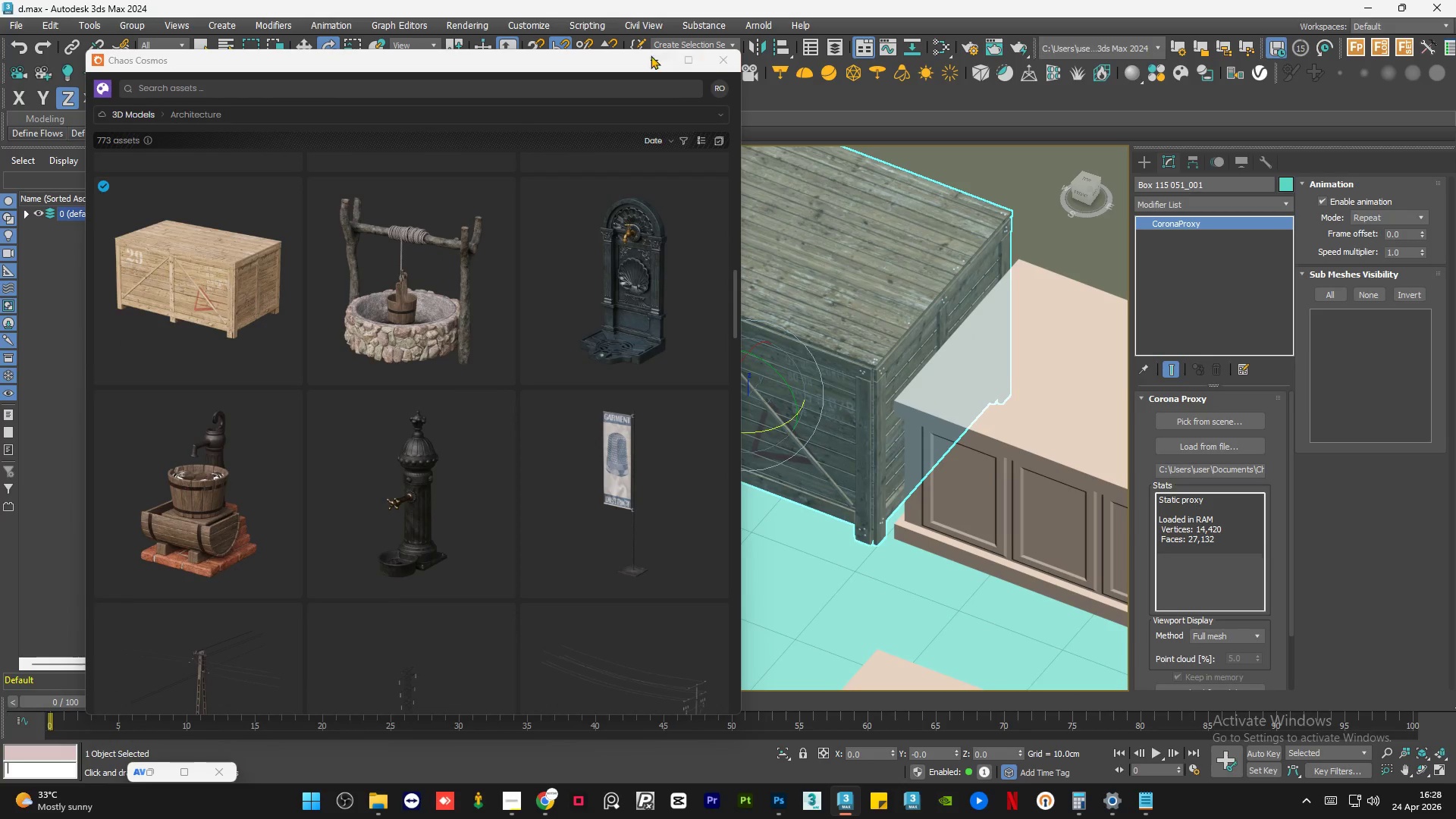 
left_click([653, 55])
 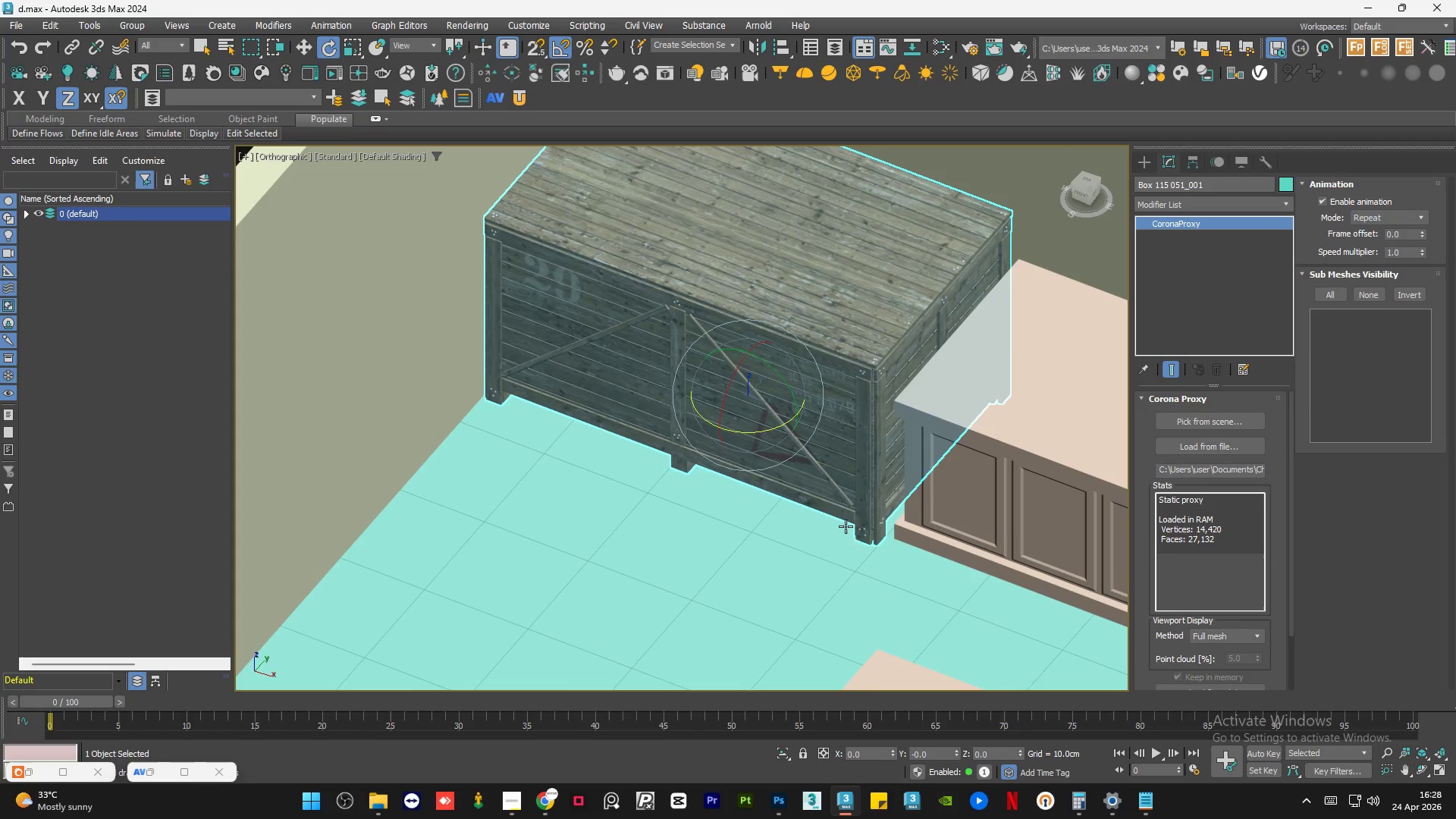 
scroll: coordinate [680, 673], scroll_direction: up, amount: 10.0
 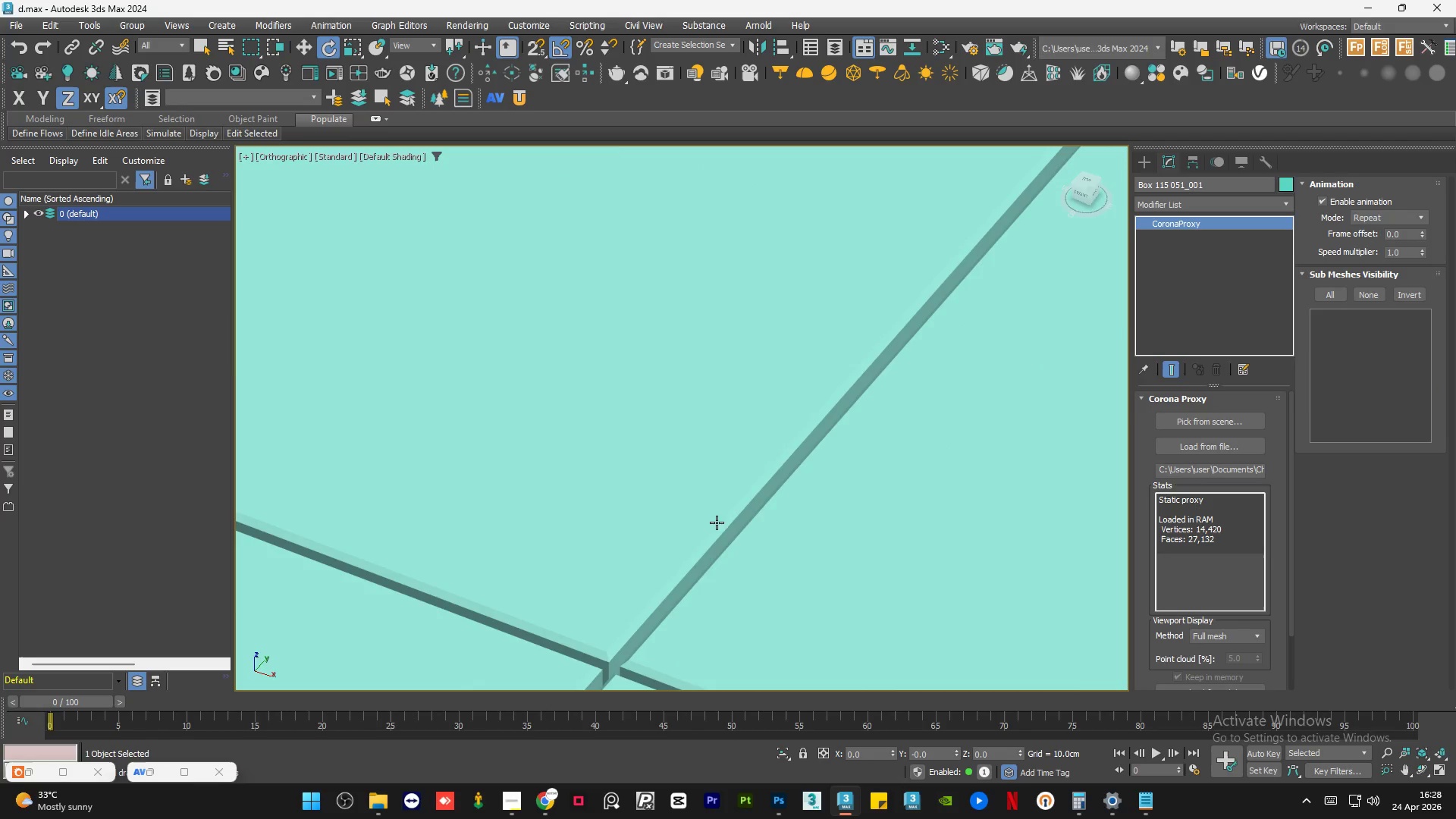 
left_click([725, 506])
 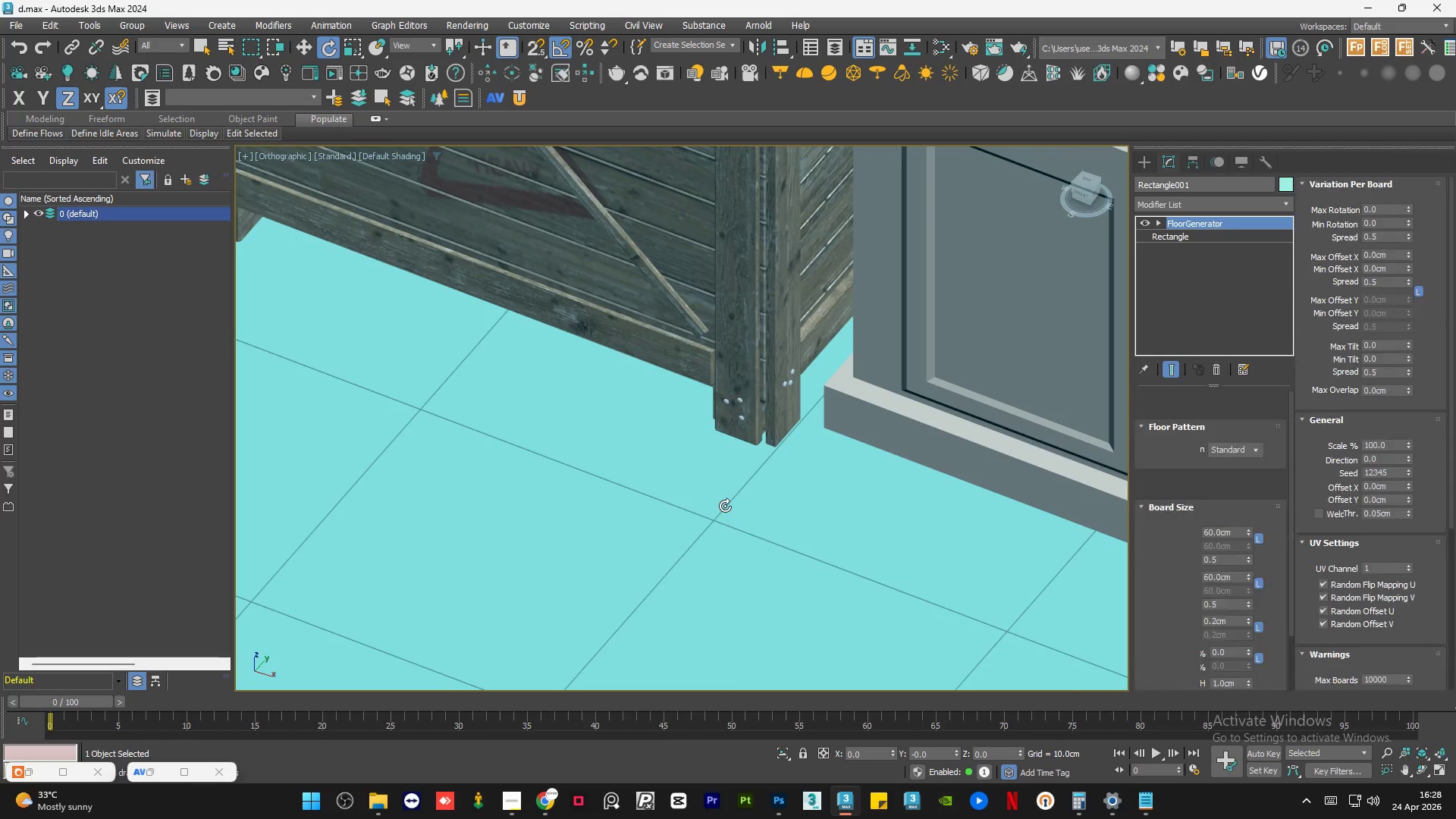 
scroll: coordinate [723, 506], scroll_direction: down, amount: 7.0
 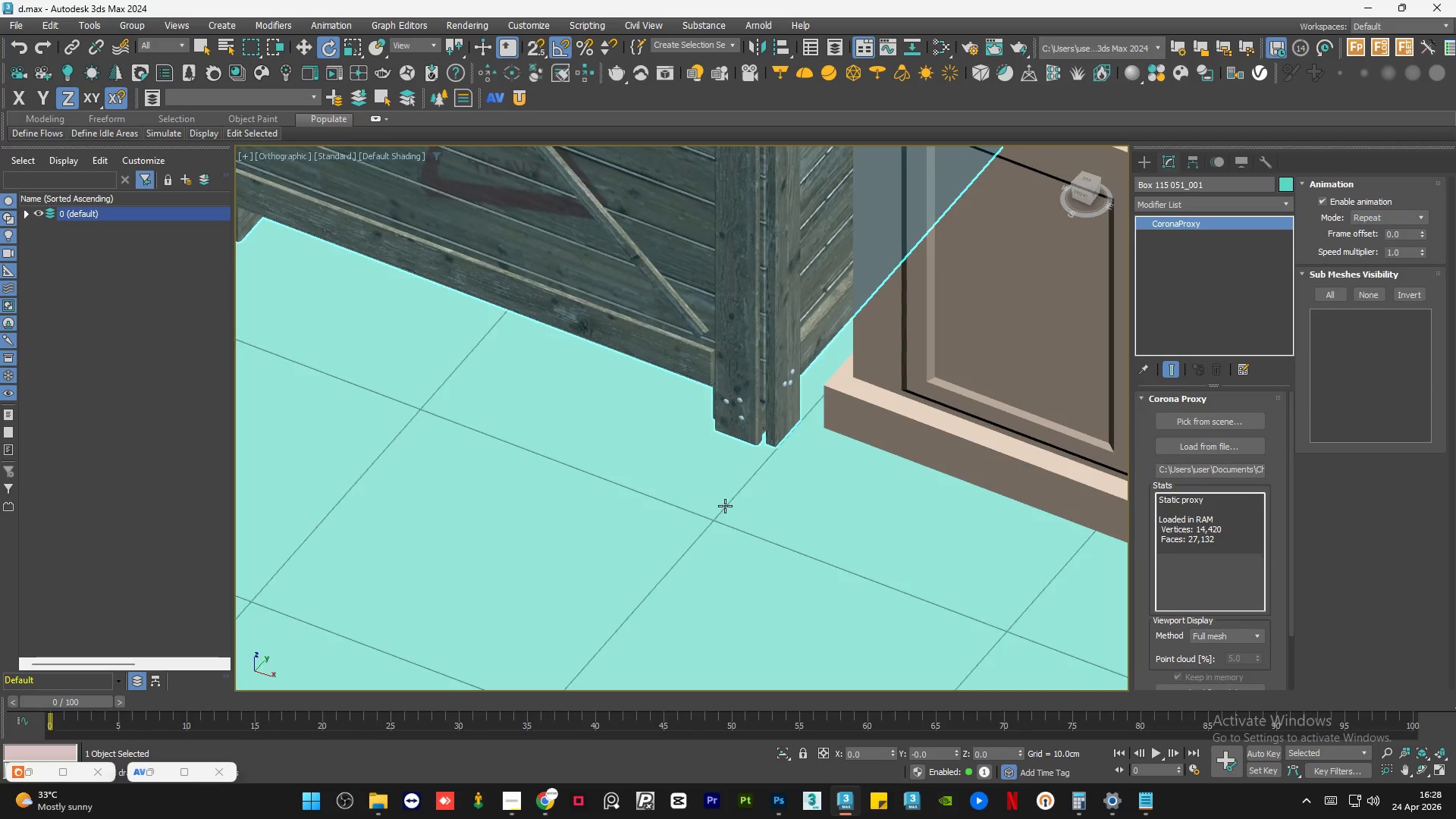 
hold_key(key=AltLeft, duration=0.78)
scroll: coordinate [724, 546], scroll_direction: down, amount: 10.0
 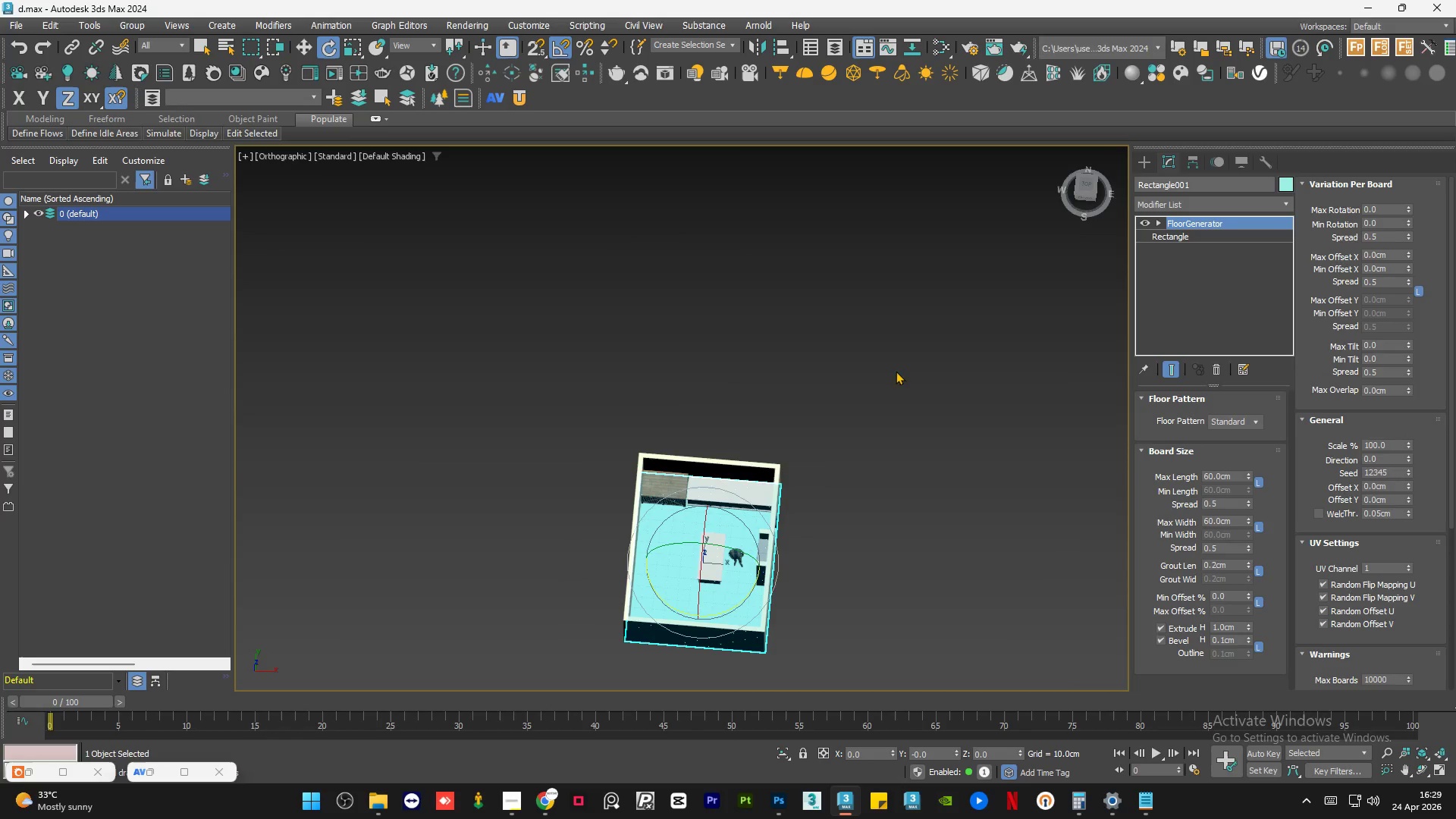 
left_click([1086, 183])
 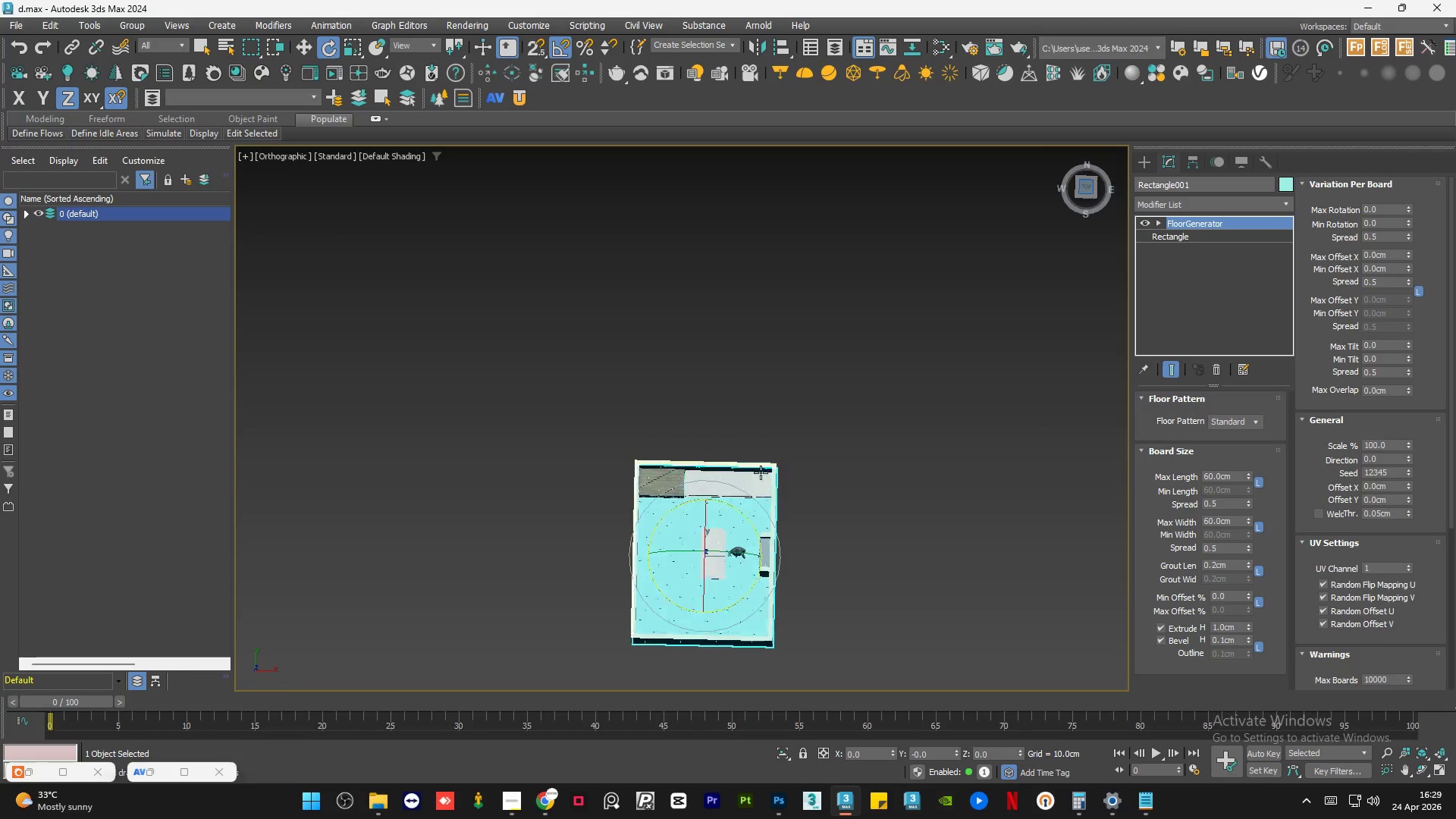 
scroll: coordinate [607, 400], scroll_direction: up, amount: 17.0
 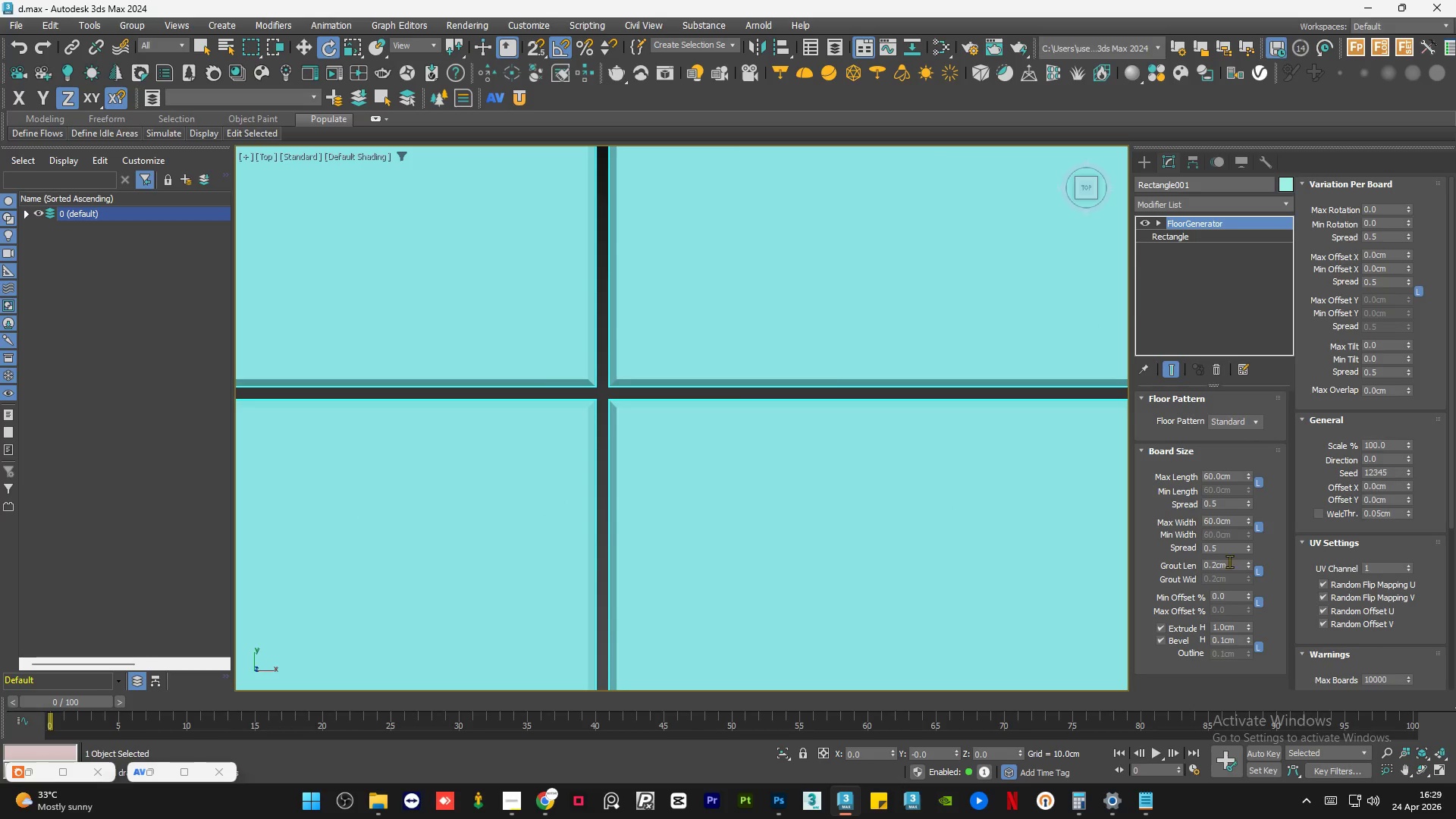 
double_click([1229, 567])
 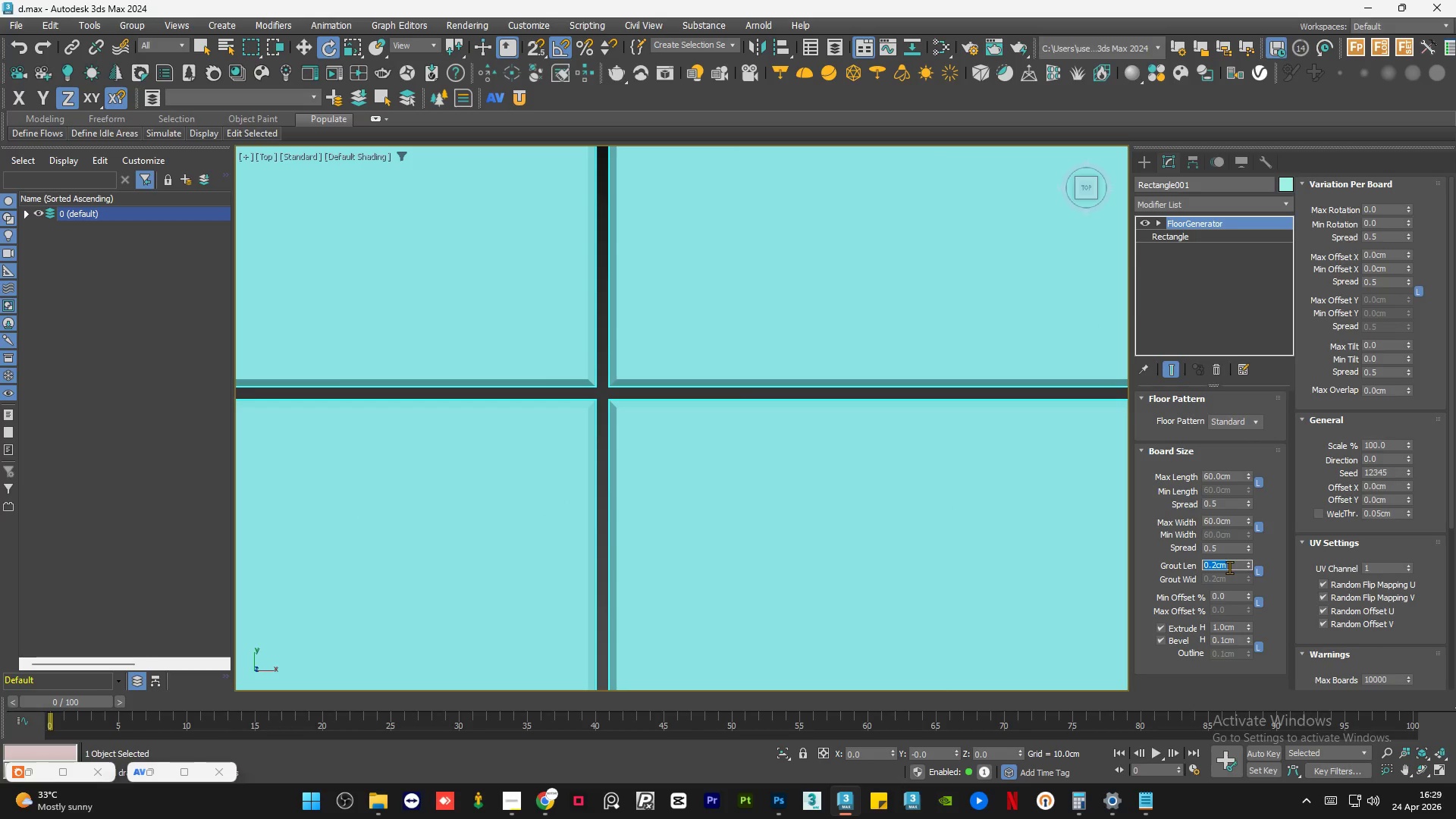 
key(NumpadDecimal)
 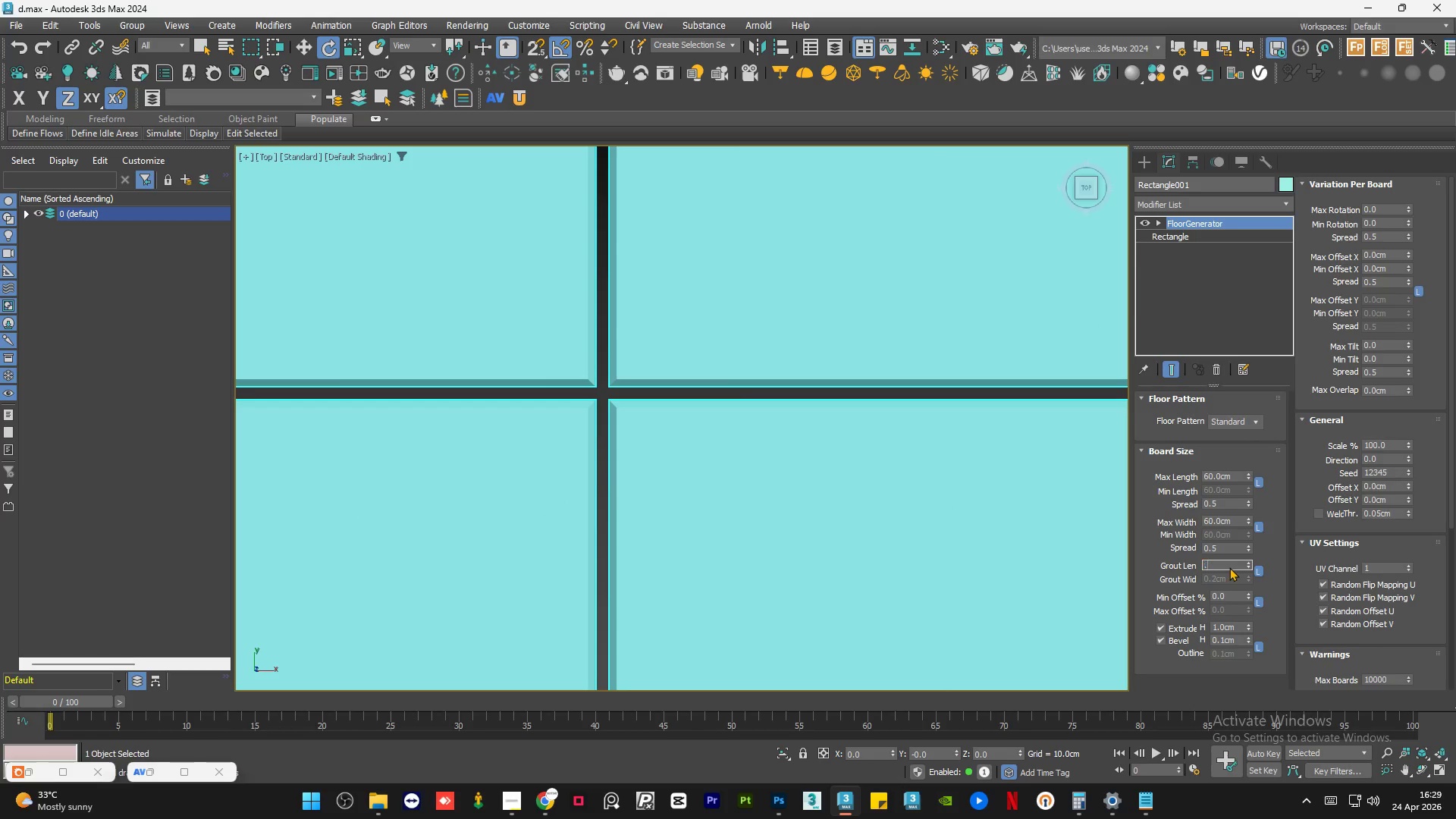 
key(Numpad1)
 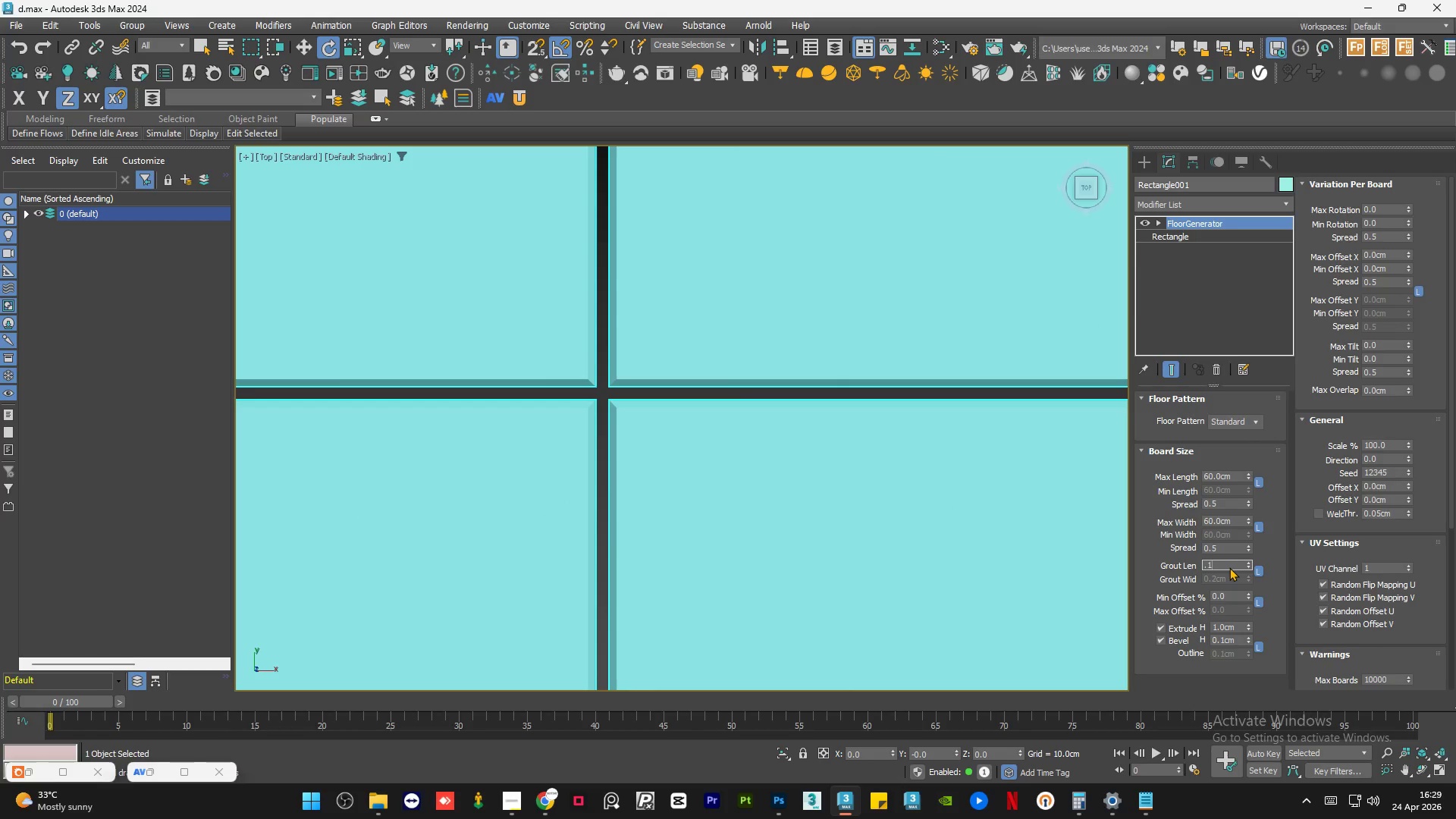 
key(NumpadEnter)
 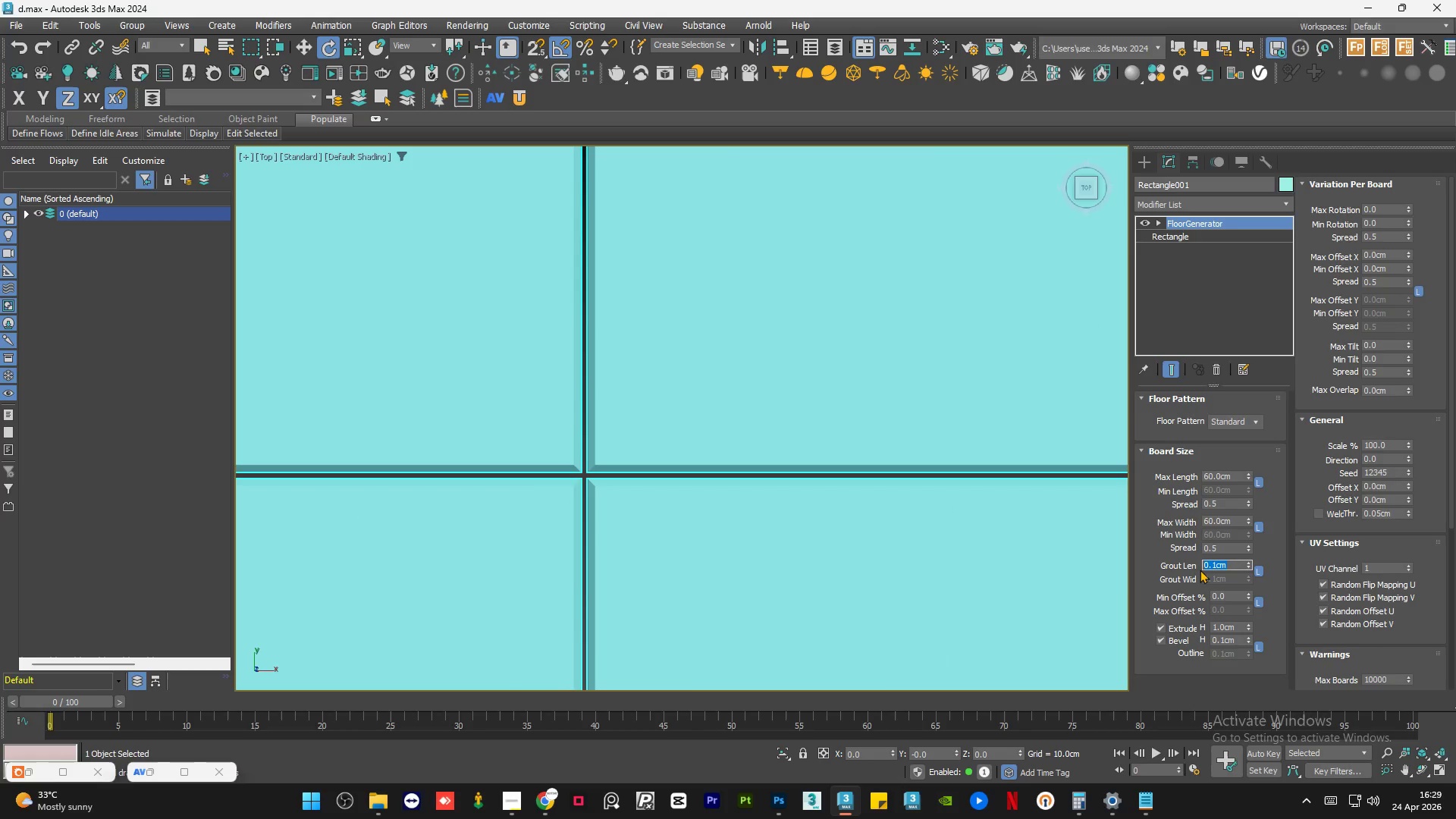 
left_click([608, 391])
 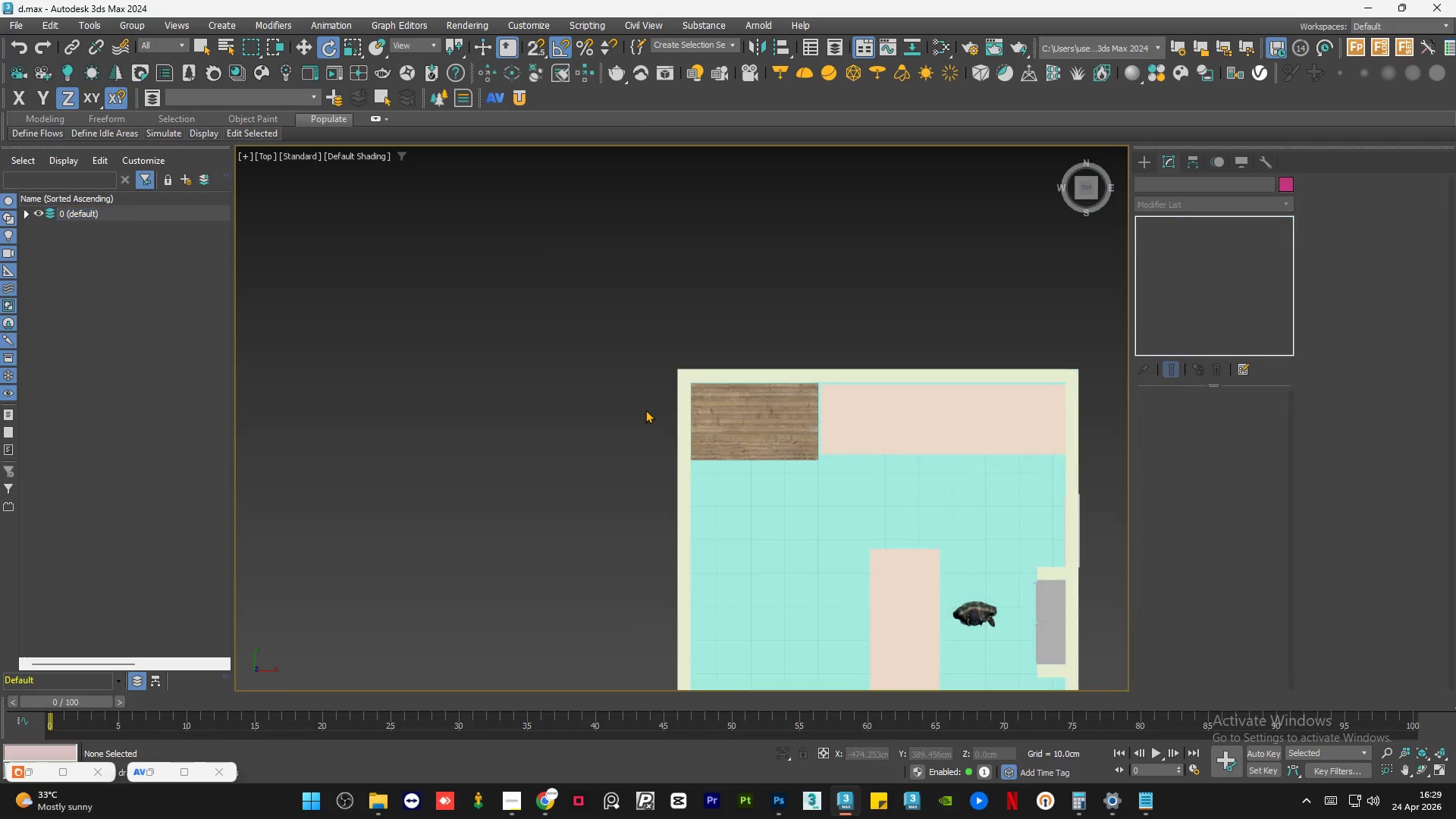 
scroll: coordinate [786, 464], scroll_direction: down, amount: 14.0
 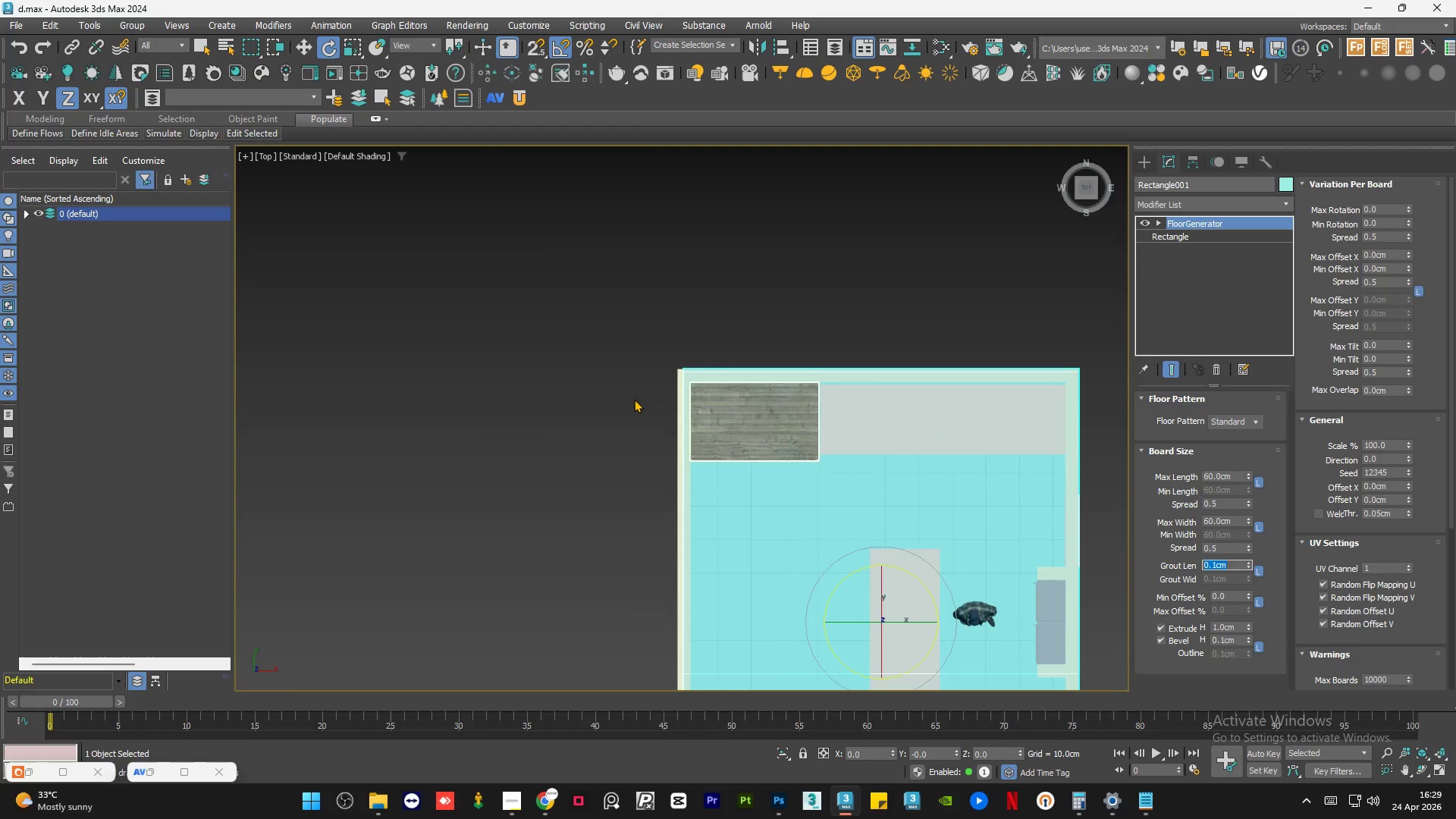 
hold_key(key=AltLeft, duration=0.66)
scroll: coordinate [764, 530], scroll_direction: up, amount: 1.0
 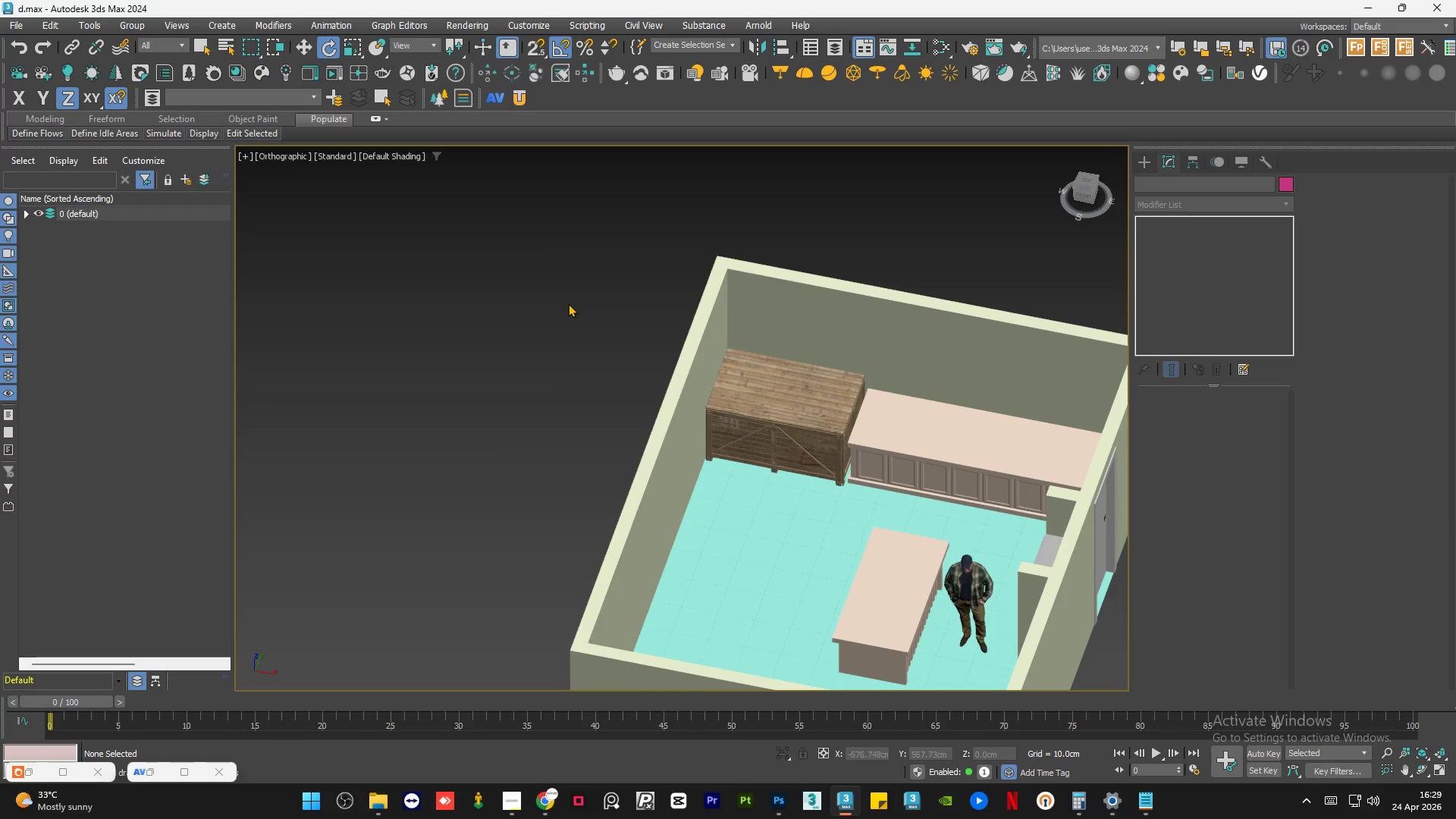 
double_click([568, 303])
 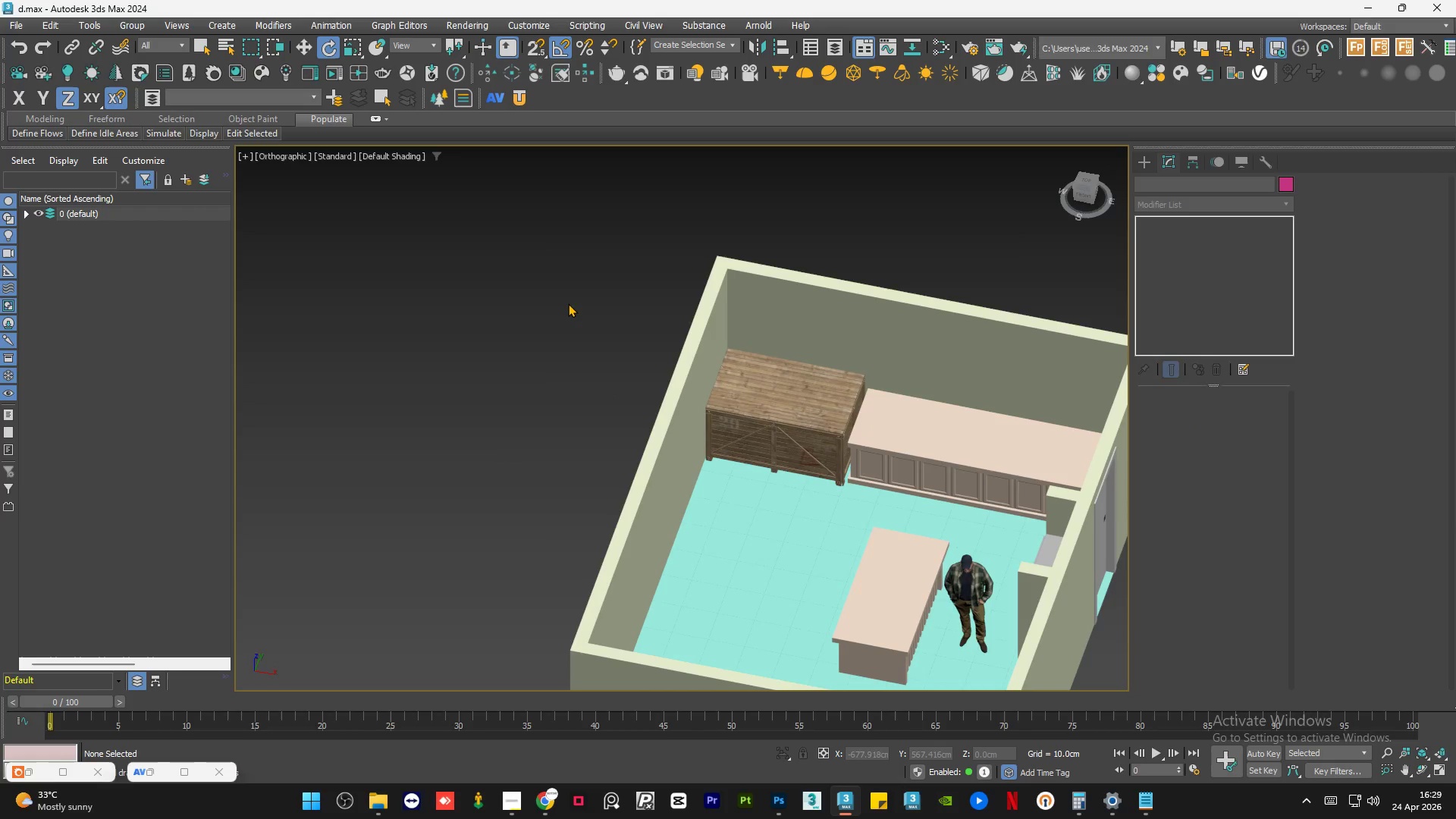 
key(Control+S)
 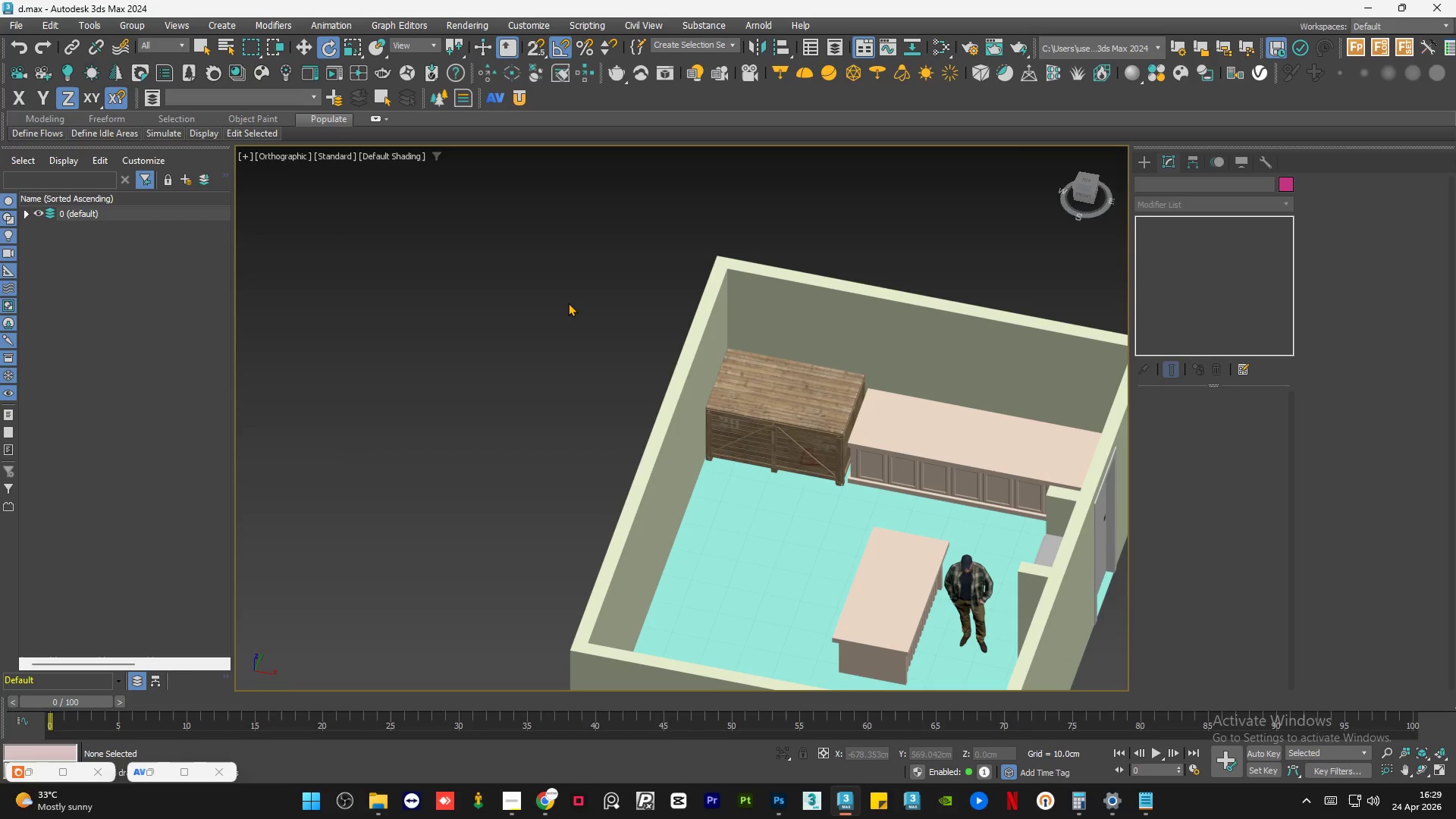 
wait(5.47)
 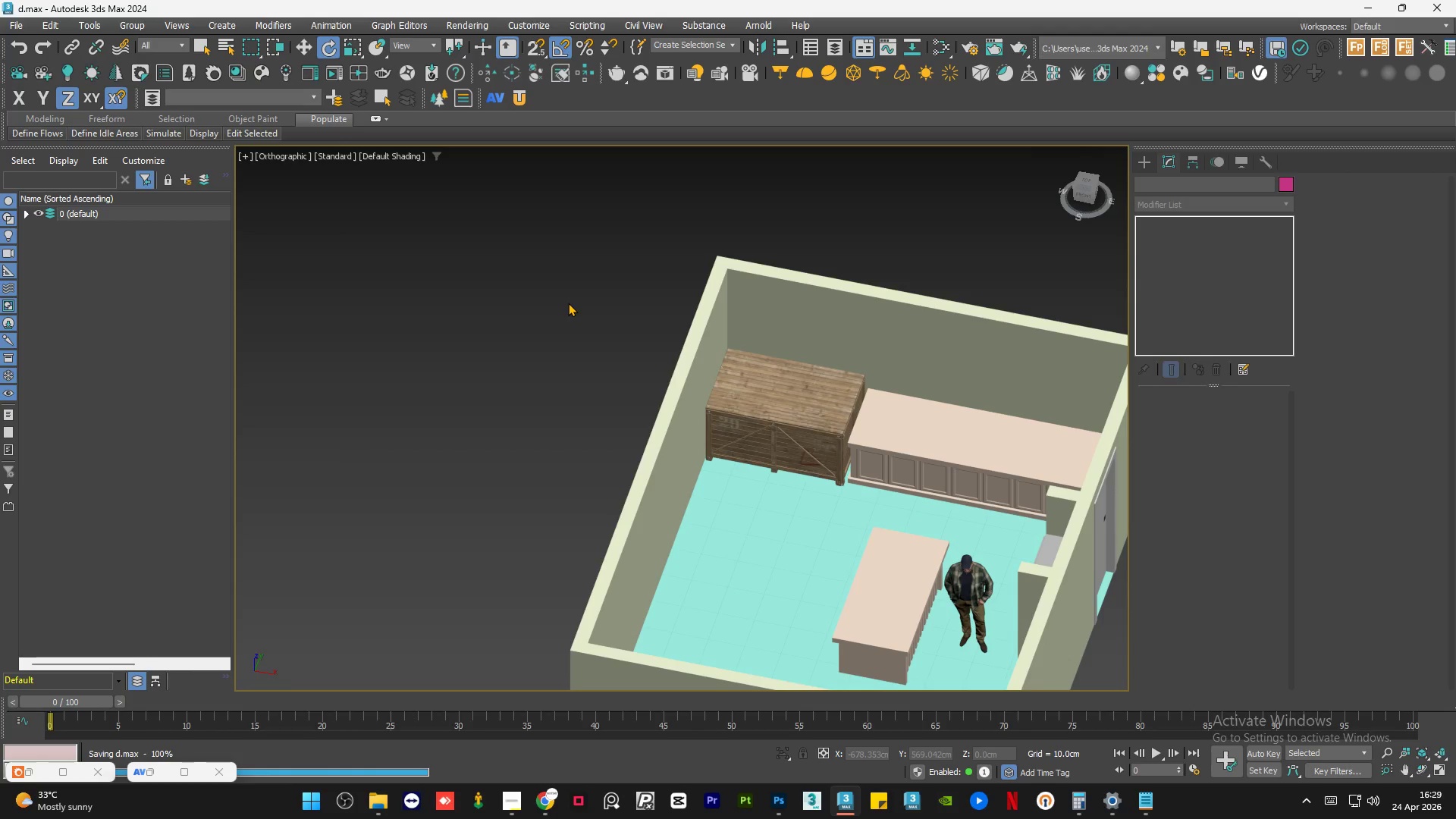 
hold_key(key=AltLeft, duration=0.77)
 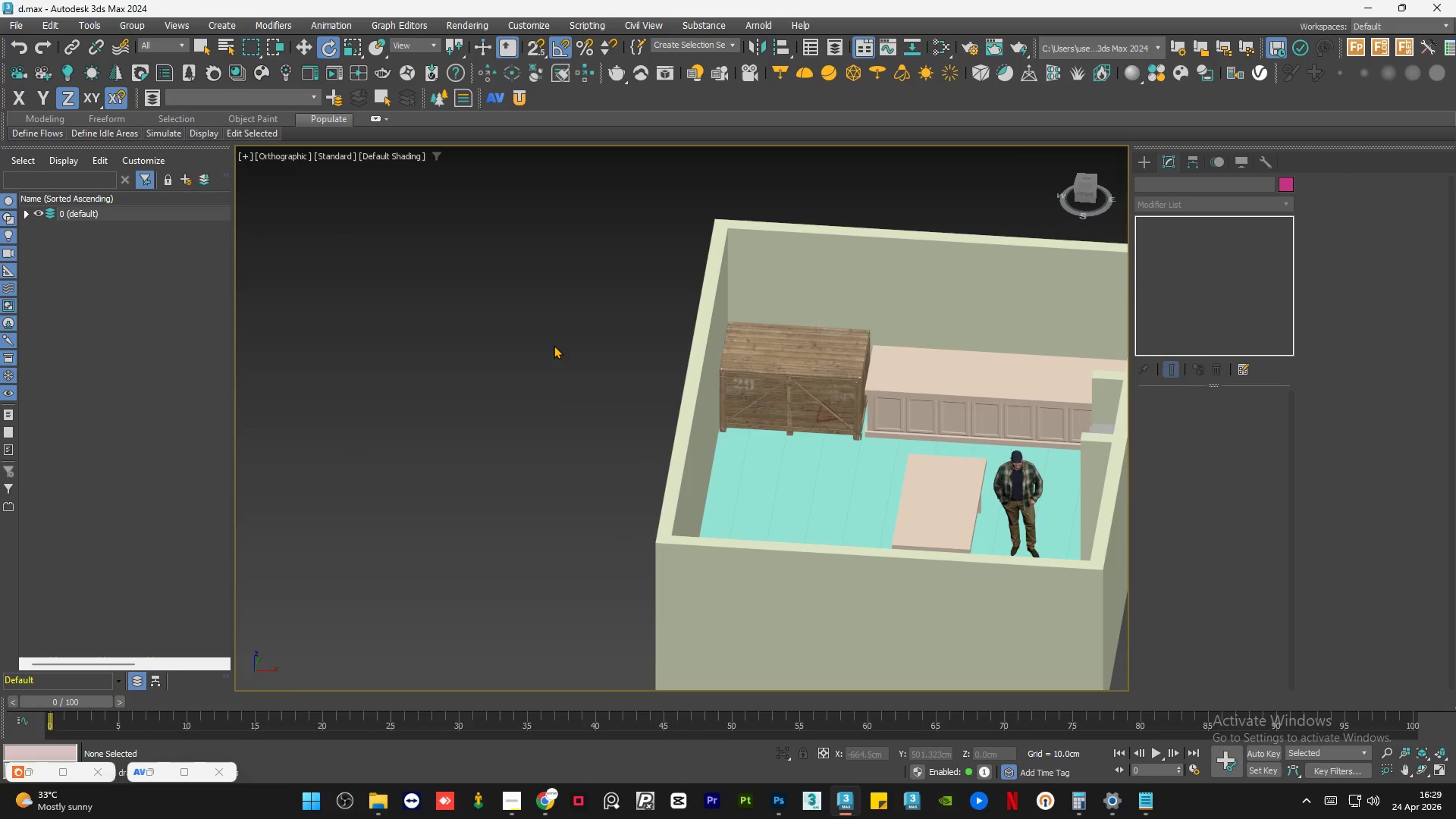 
left_click([554, 344])
 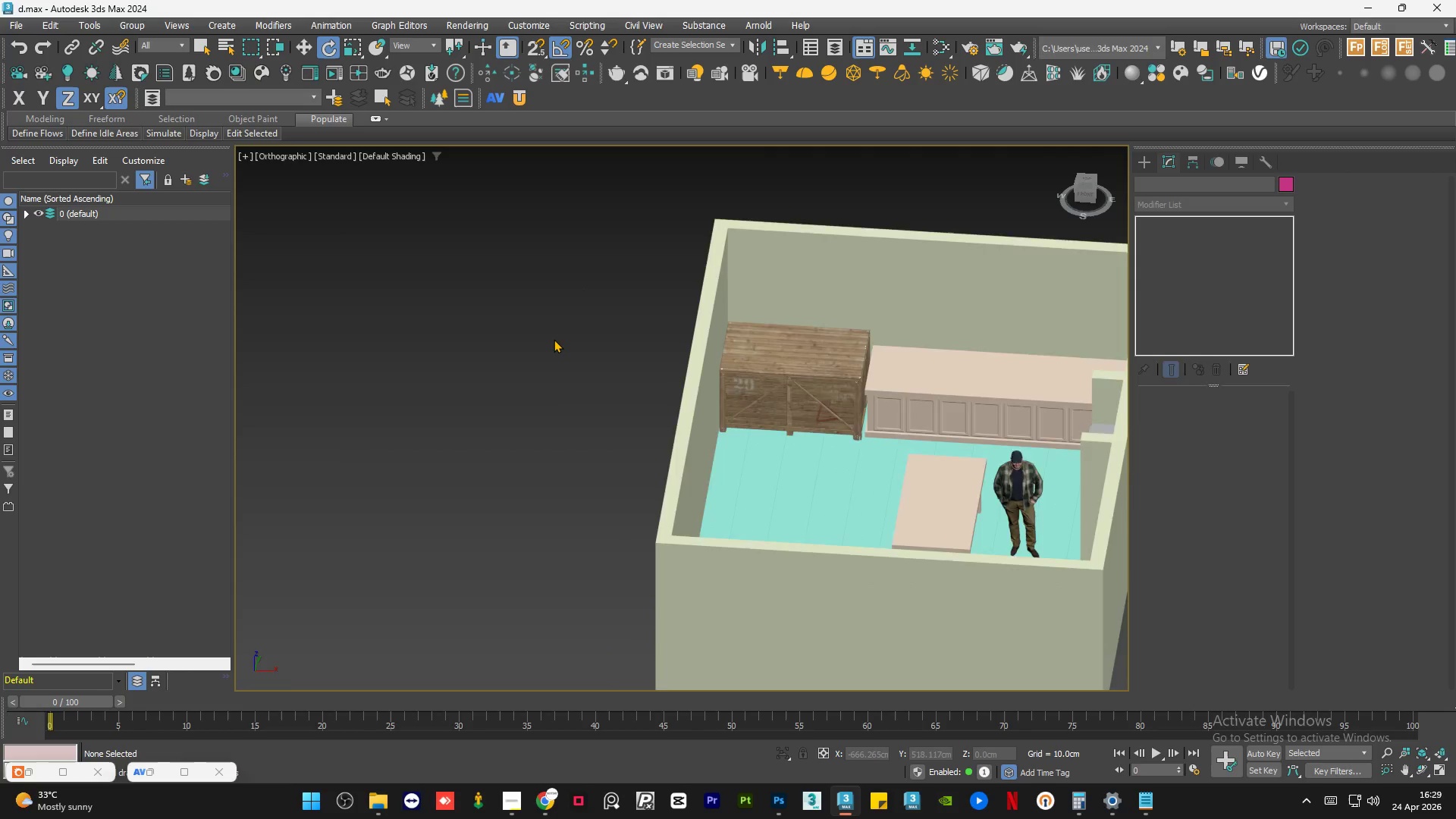 
hold_key(key=AltLeft, duration=0.5)
 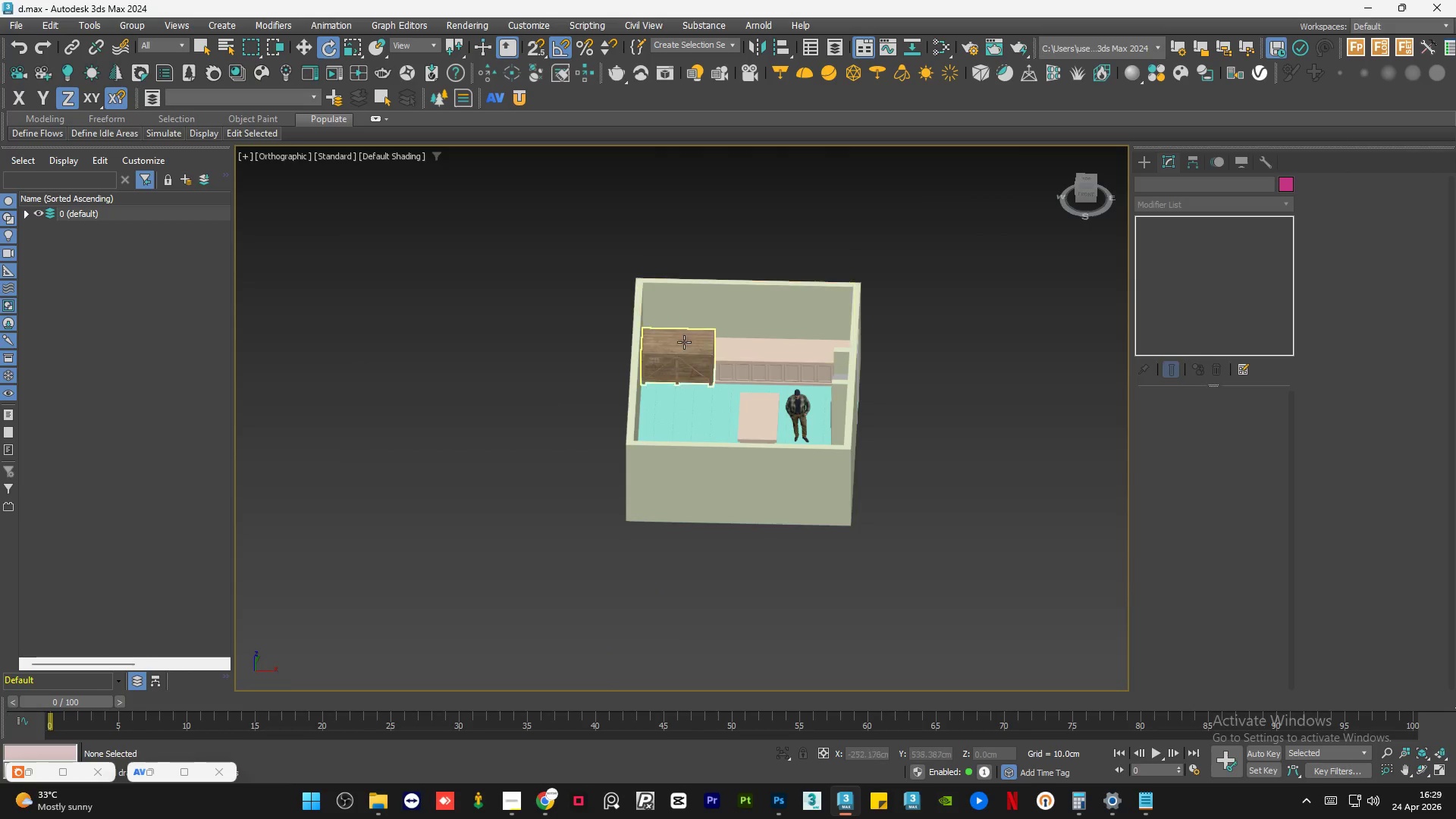 
scroll: coordinate [554, 339], scroll_direction: down, amount: 2.0
 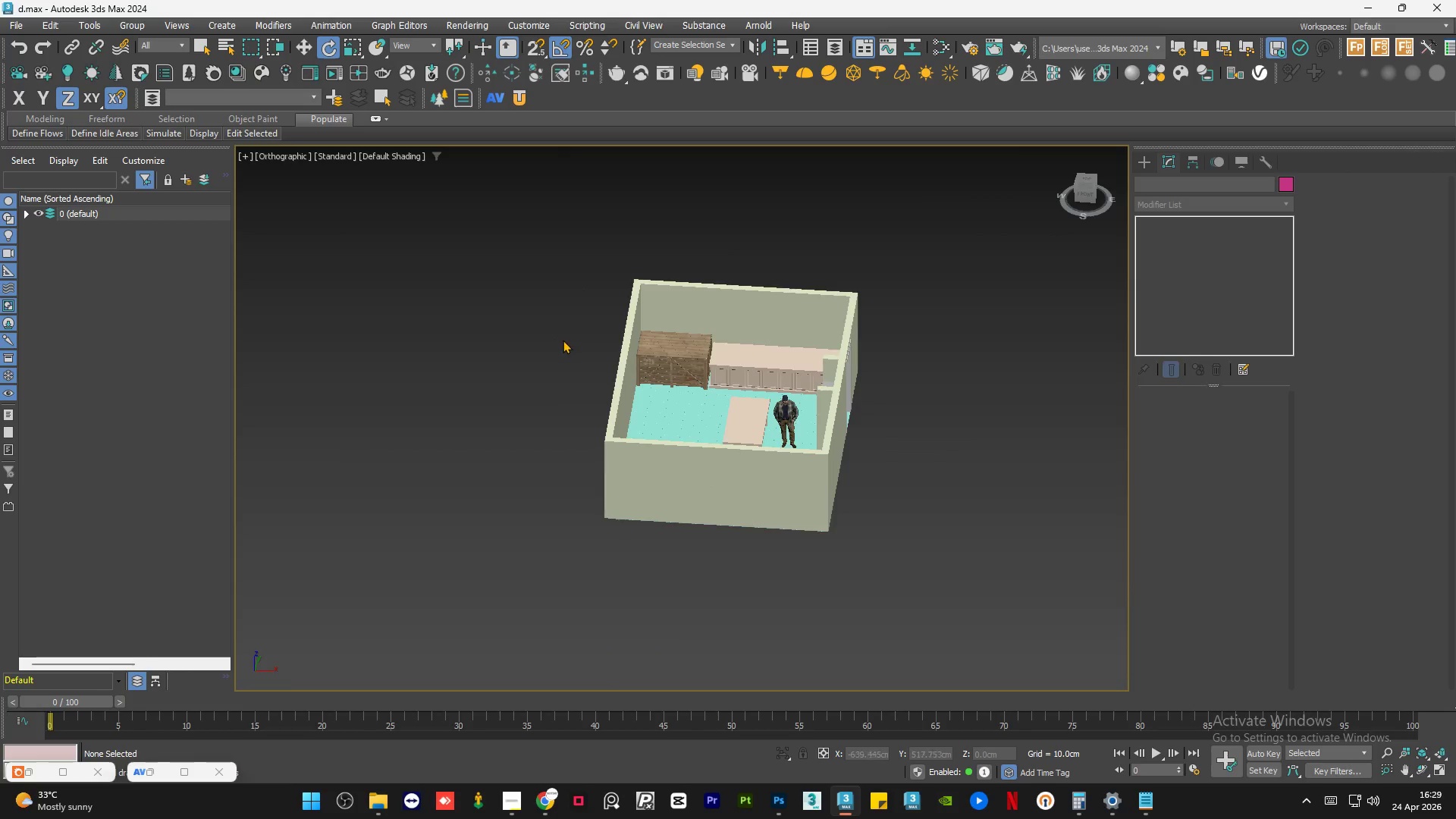 
left_click([689, 350])
 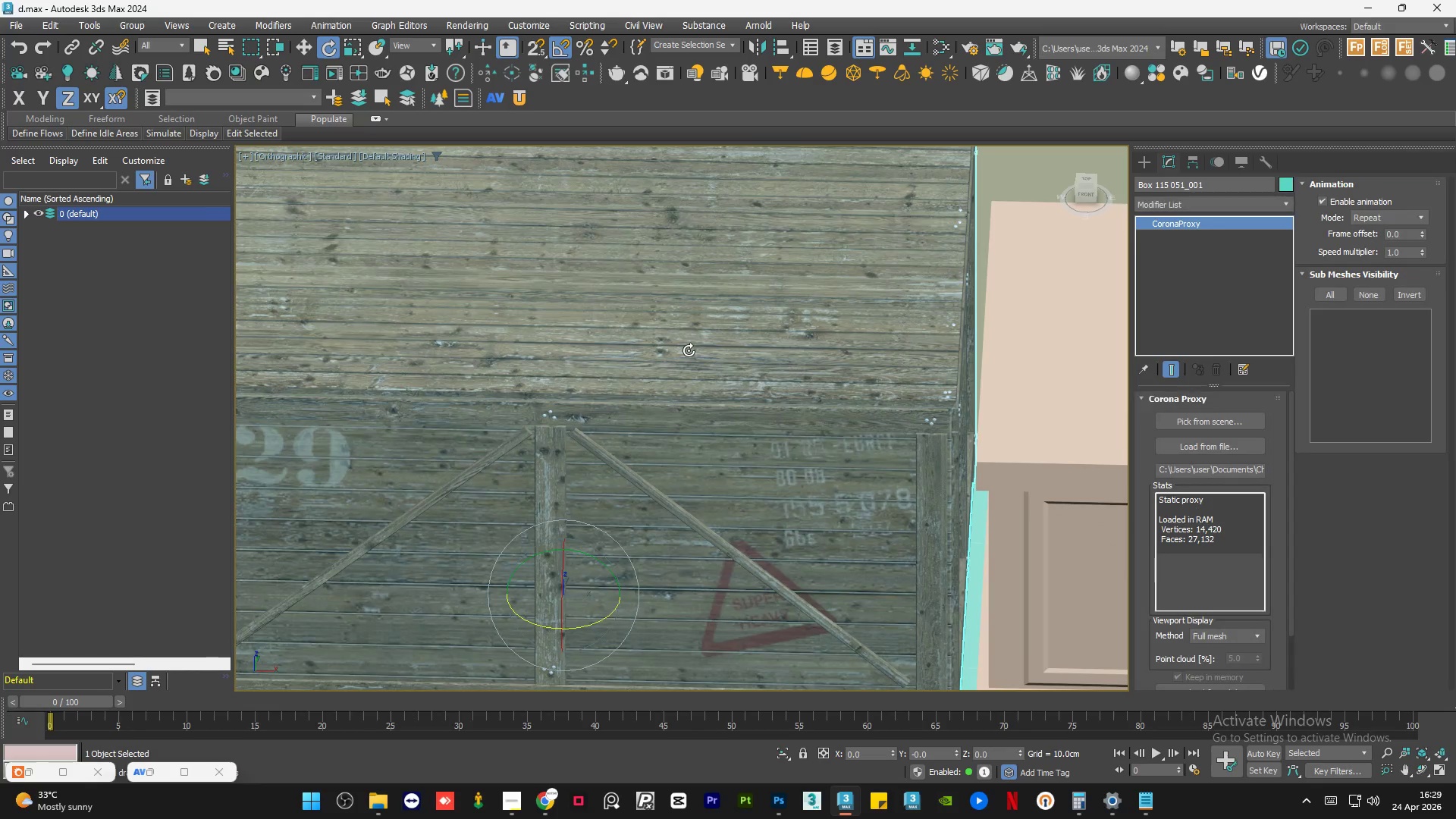 
scroll: coordinate [689, 350], scroll_direction: up, amount: 7.0
 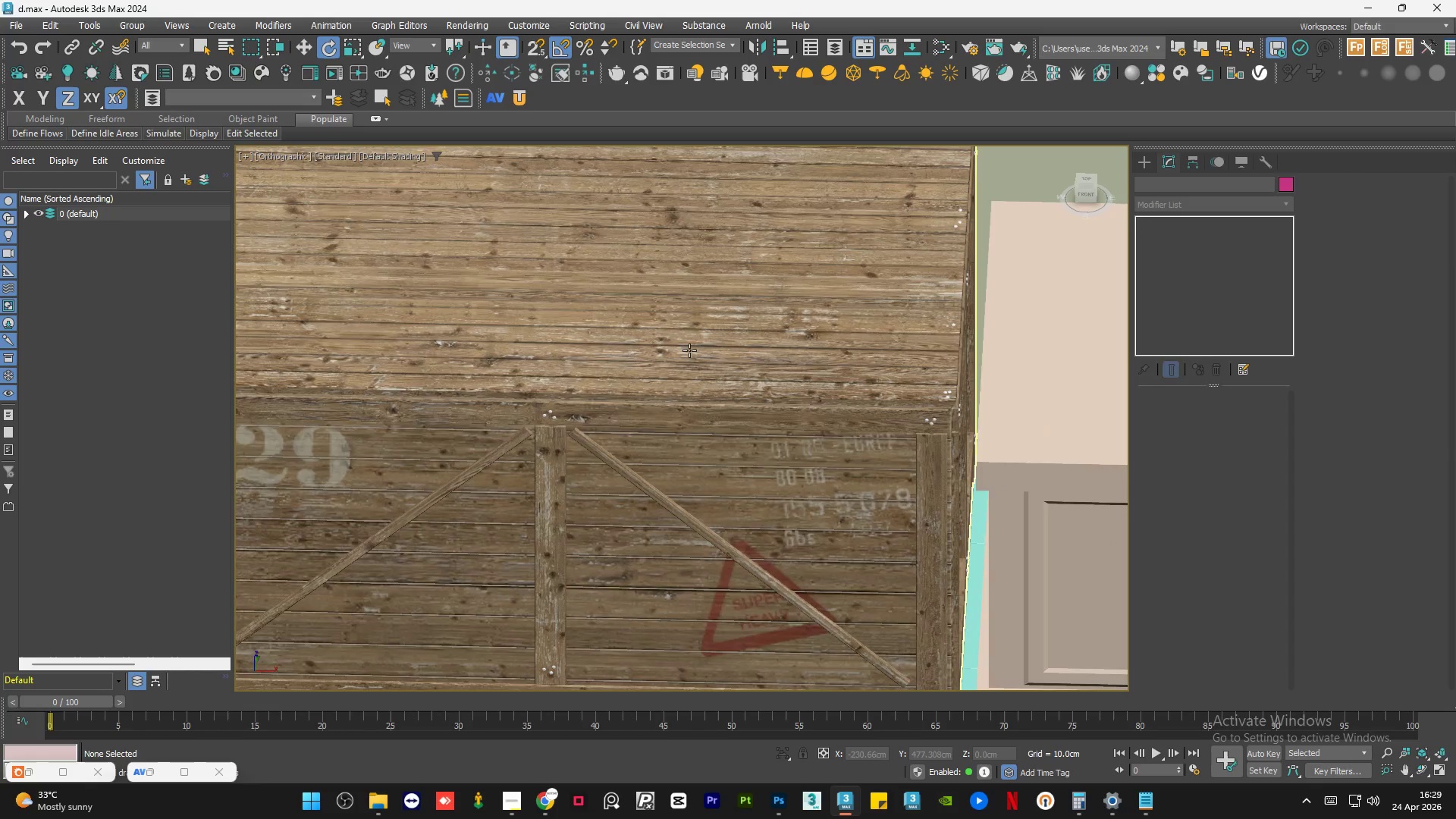 
hold_key(key=AltLeft, duration=0.38)
 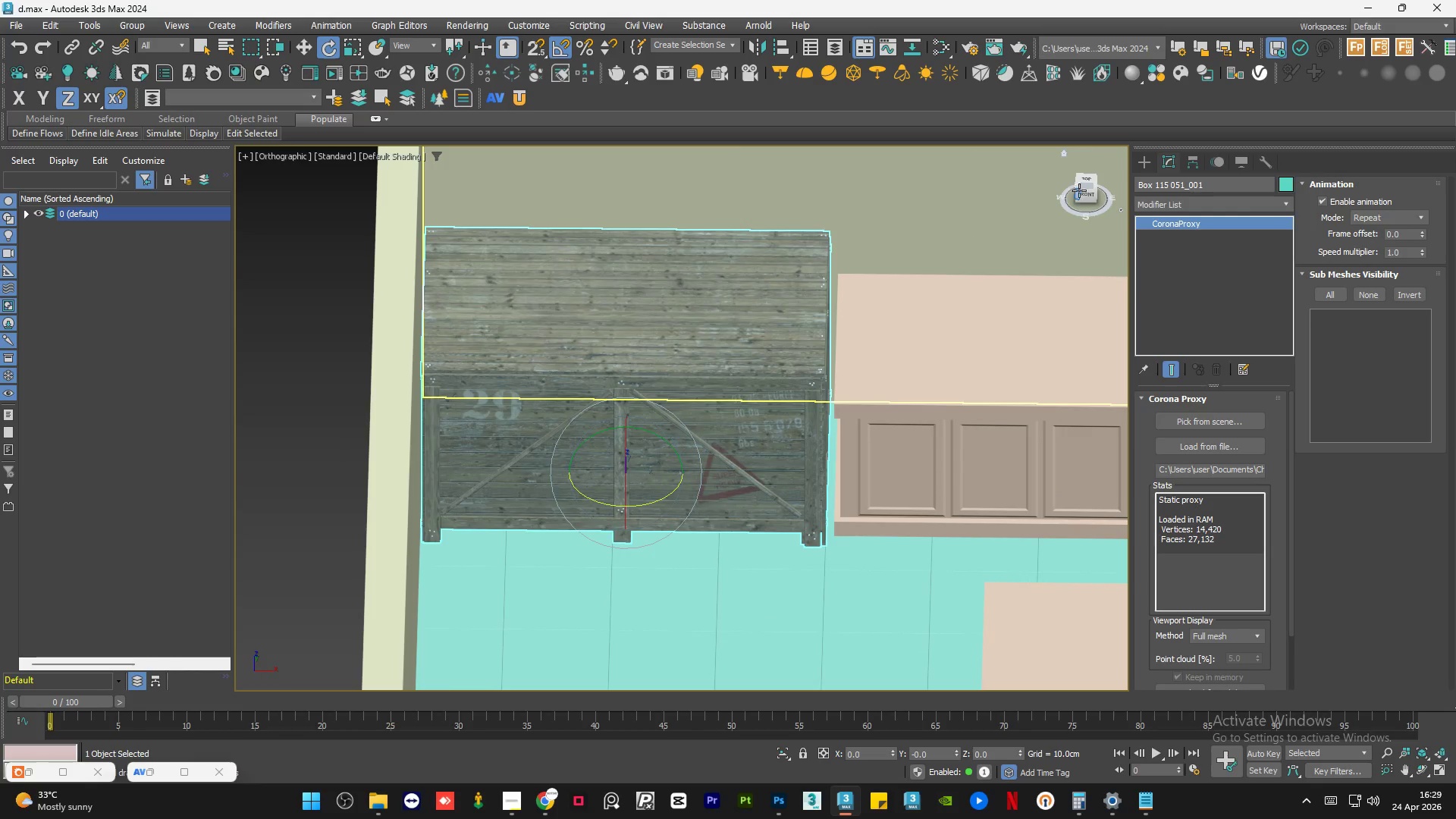 
scroll: coordinate [689, 350], scroll_direction: down, amount: 2.0
 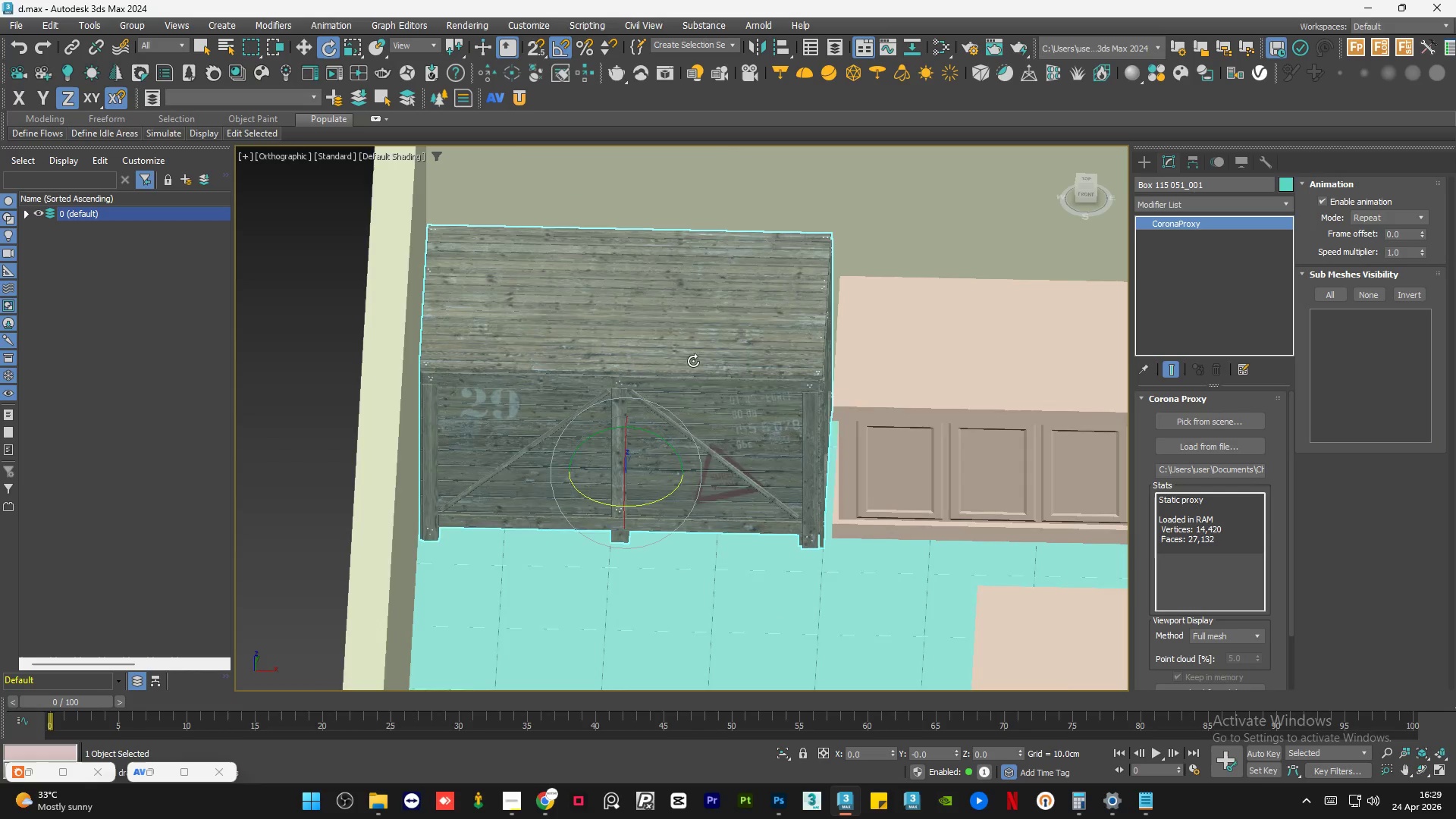 
left_click([1084, 186])
 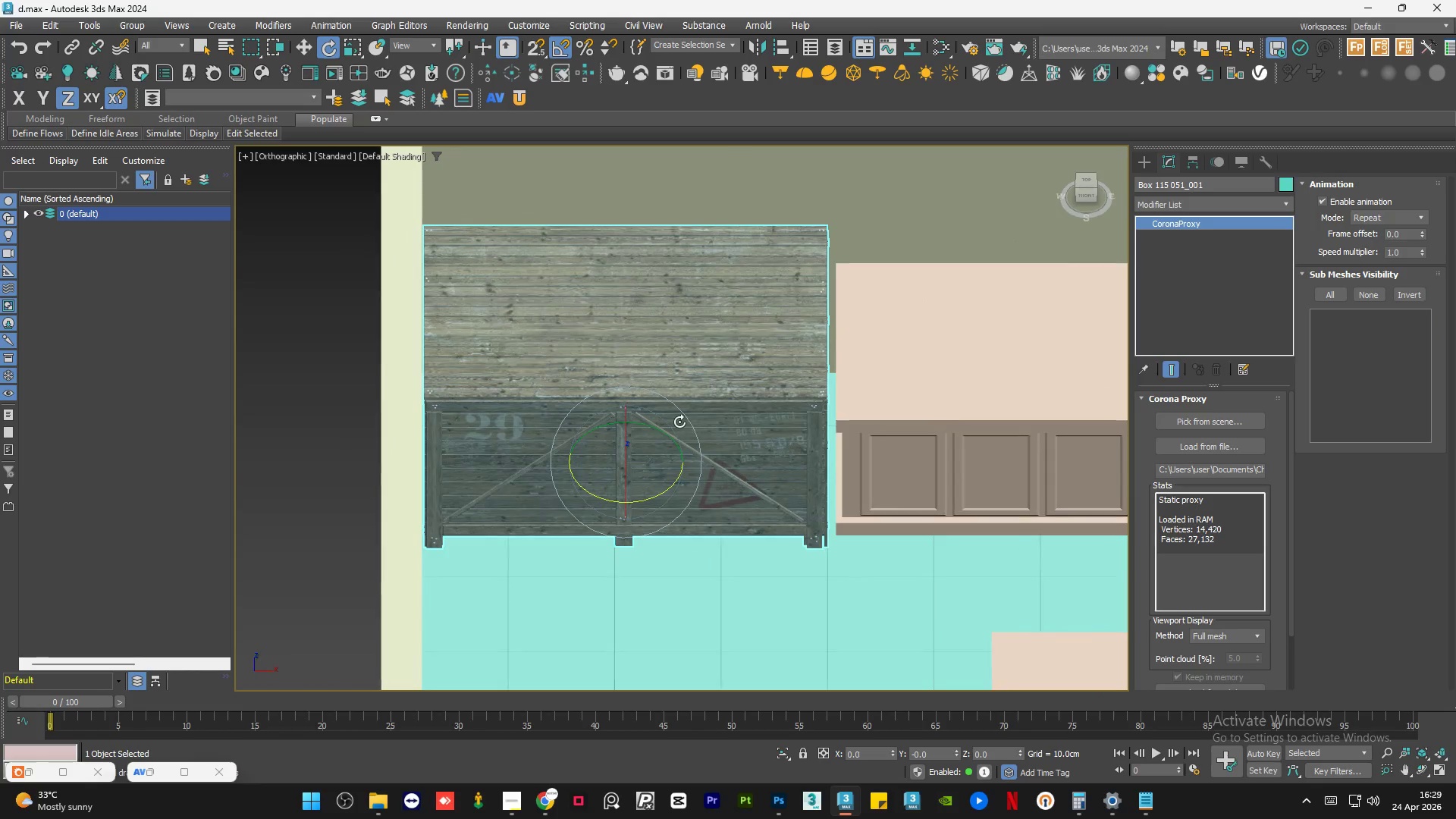 
key(W)
 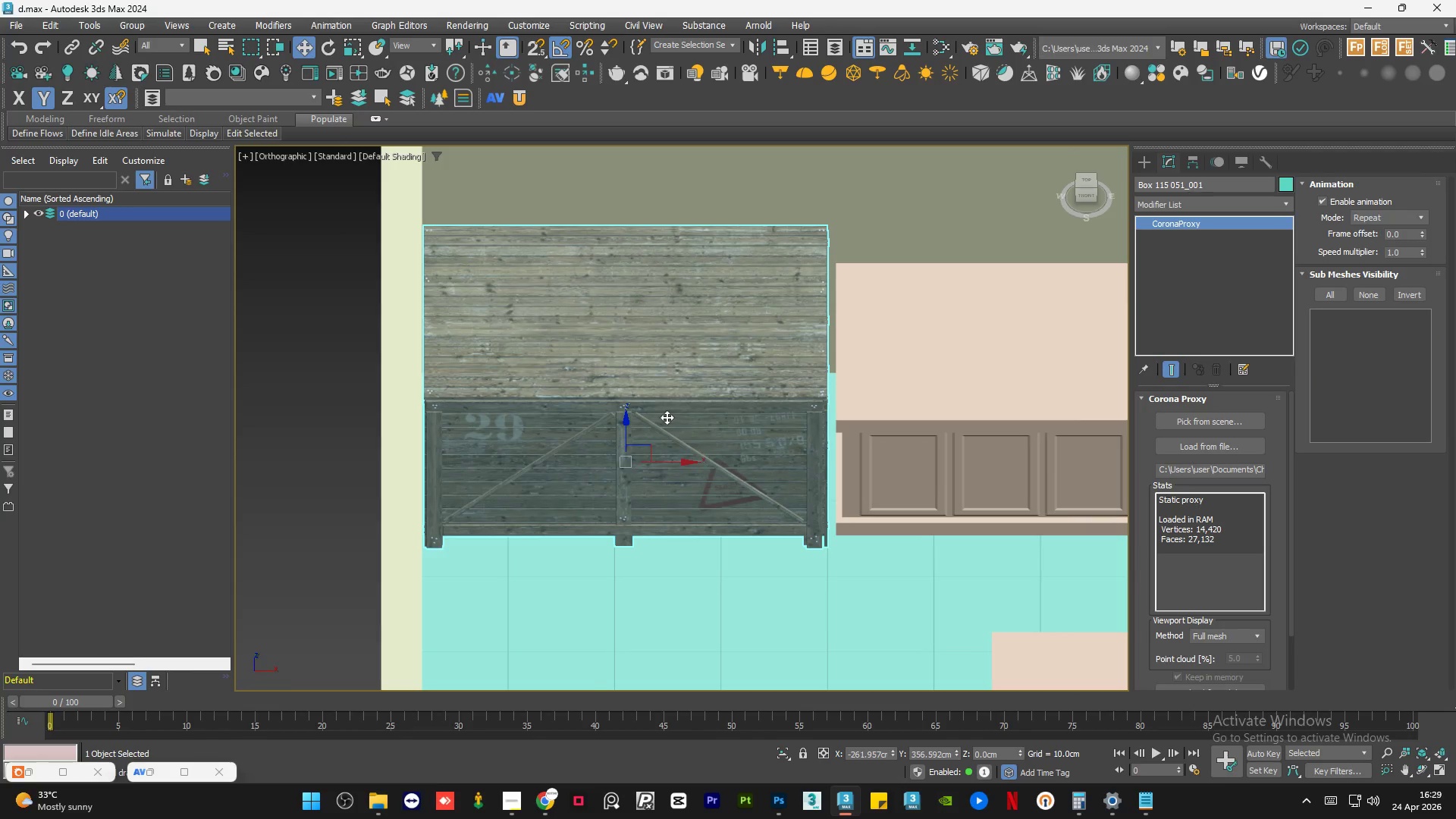 
scroll: coordinate [664, 417], scroll_direction: up, amount: 1.0
 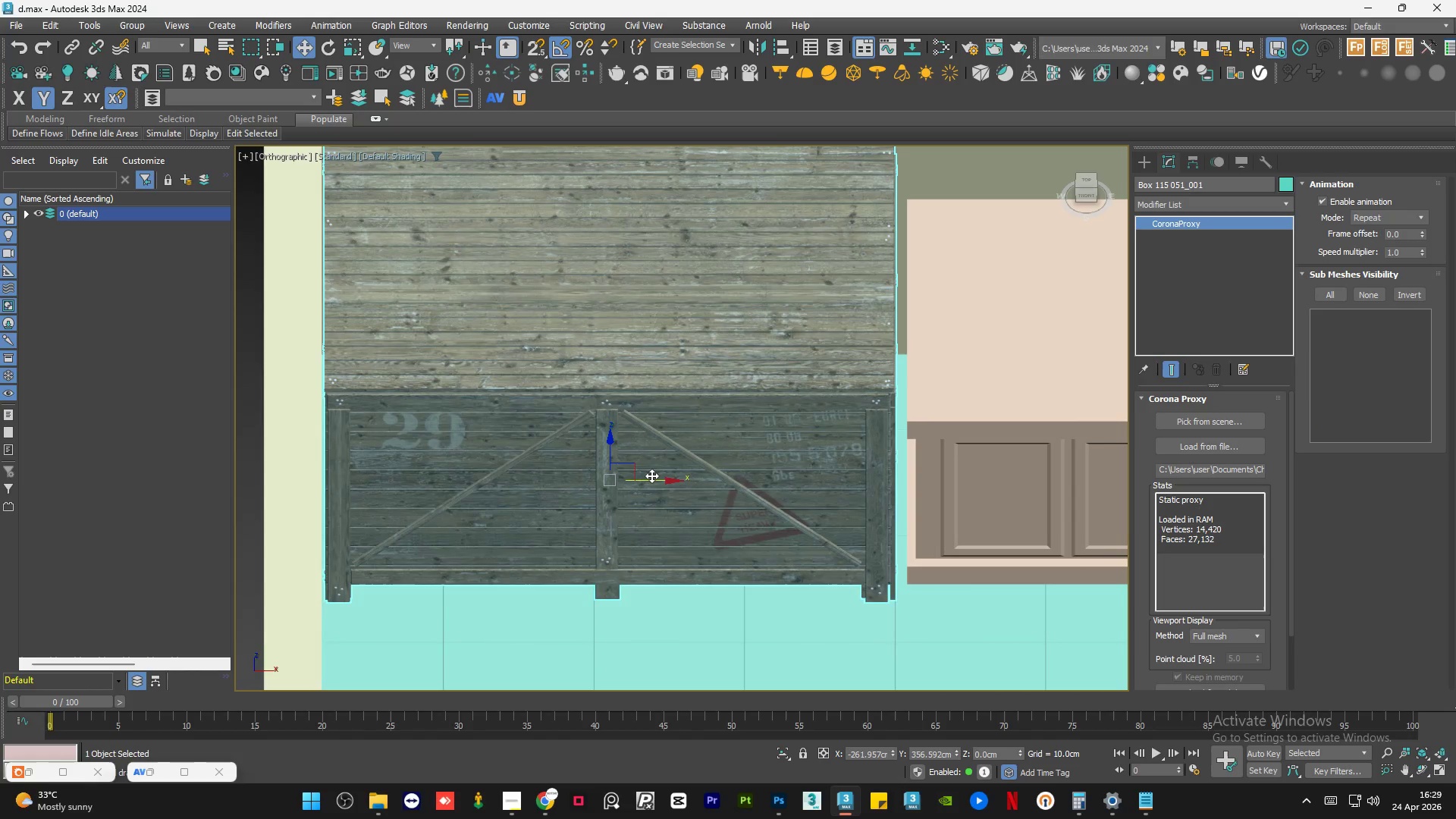 
left_click_drag(start_coordinate=[652, 475], to_coordinate=[656, 475])
 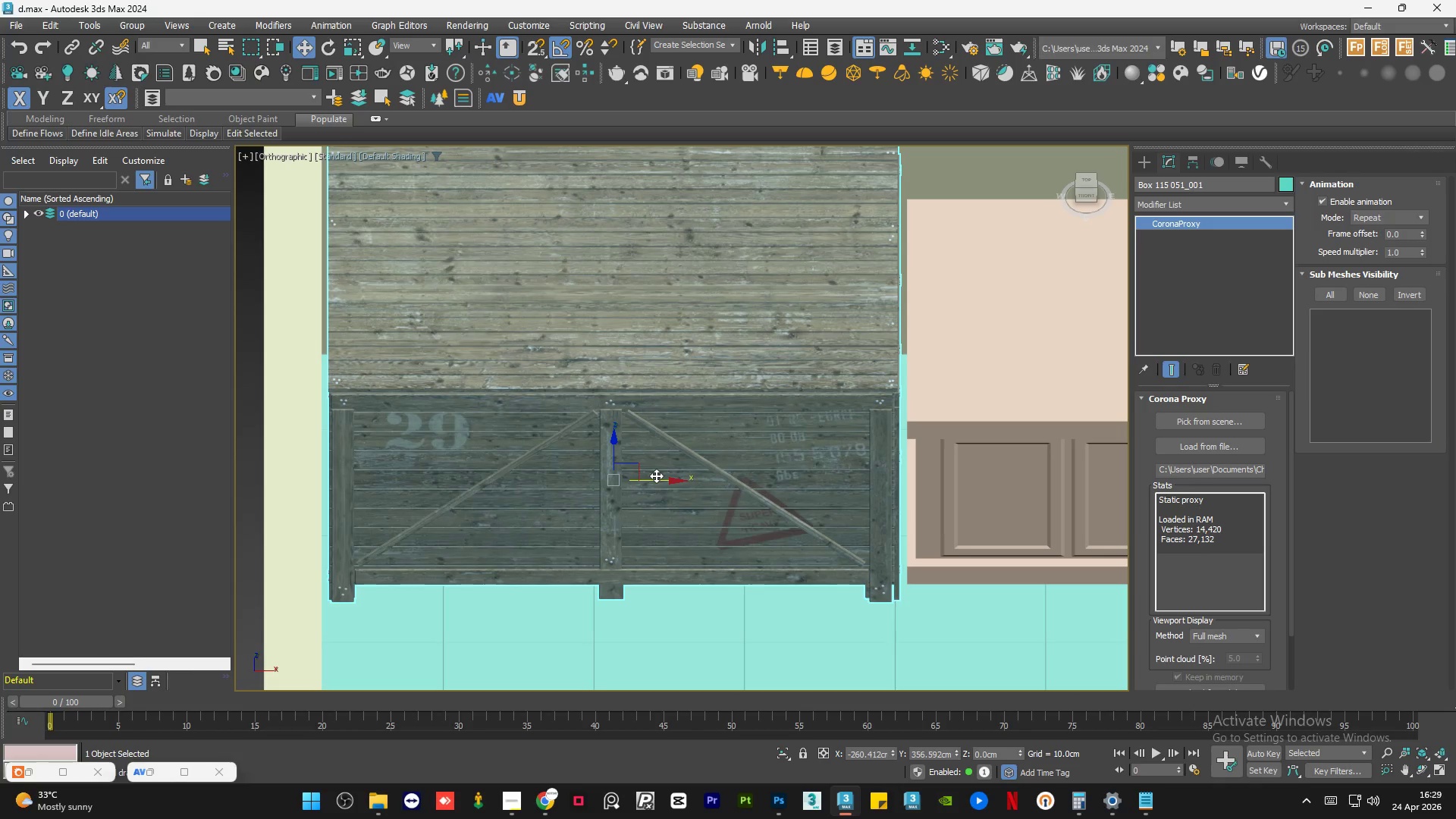 
wait(31.64)
 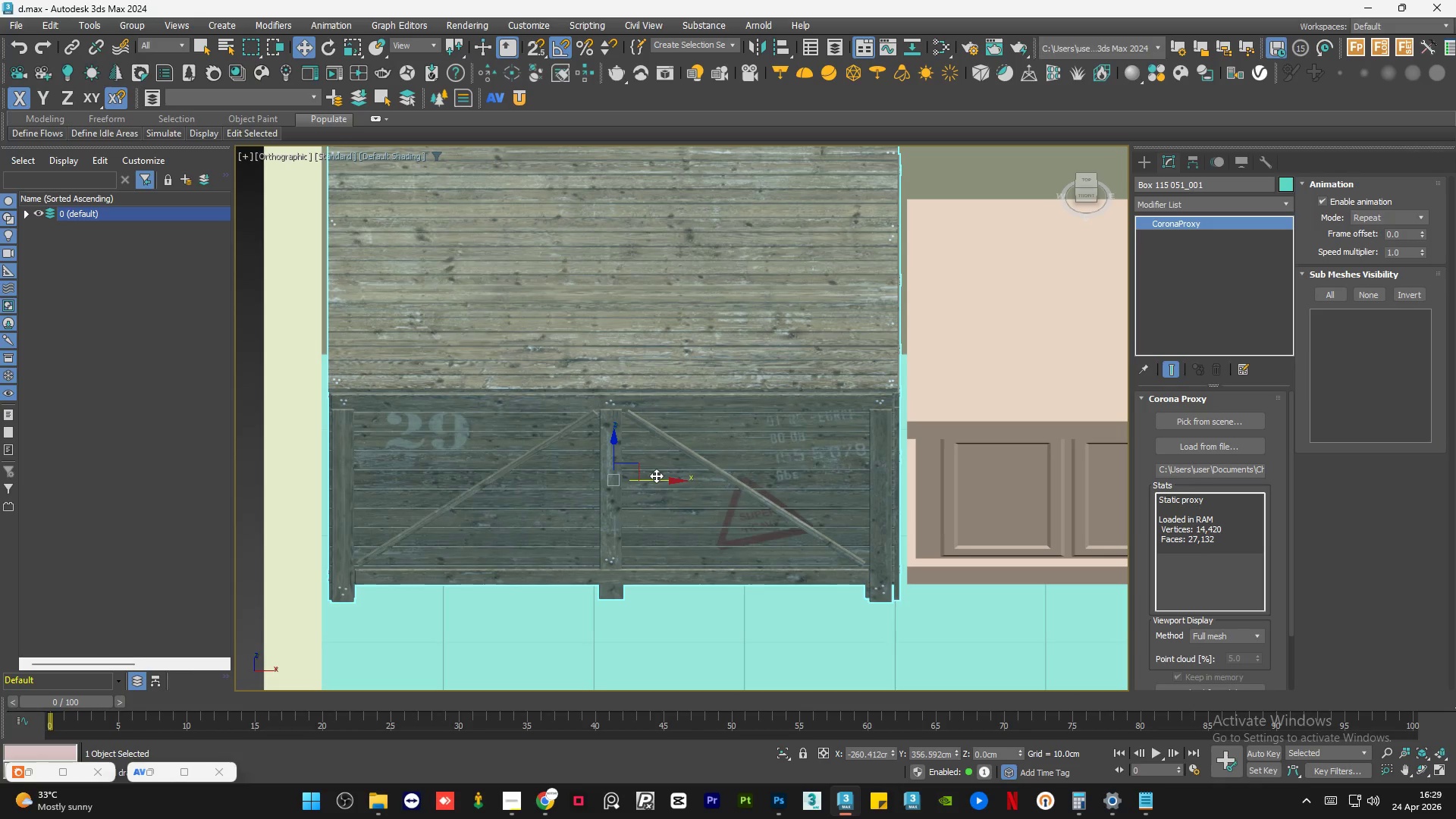 
scroll: coordinate [709, 485], scroll_direction: down, amount: 1.0
 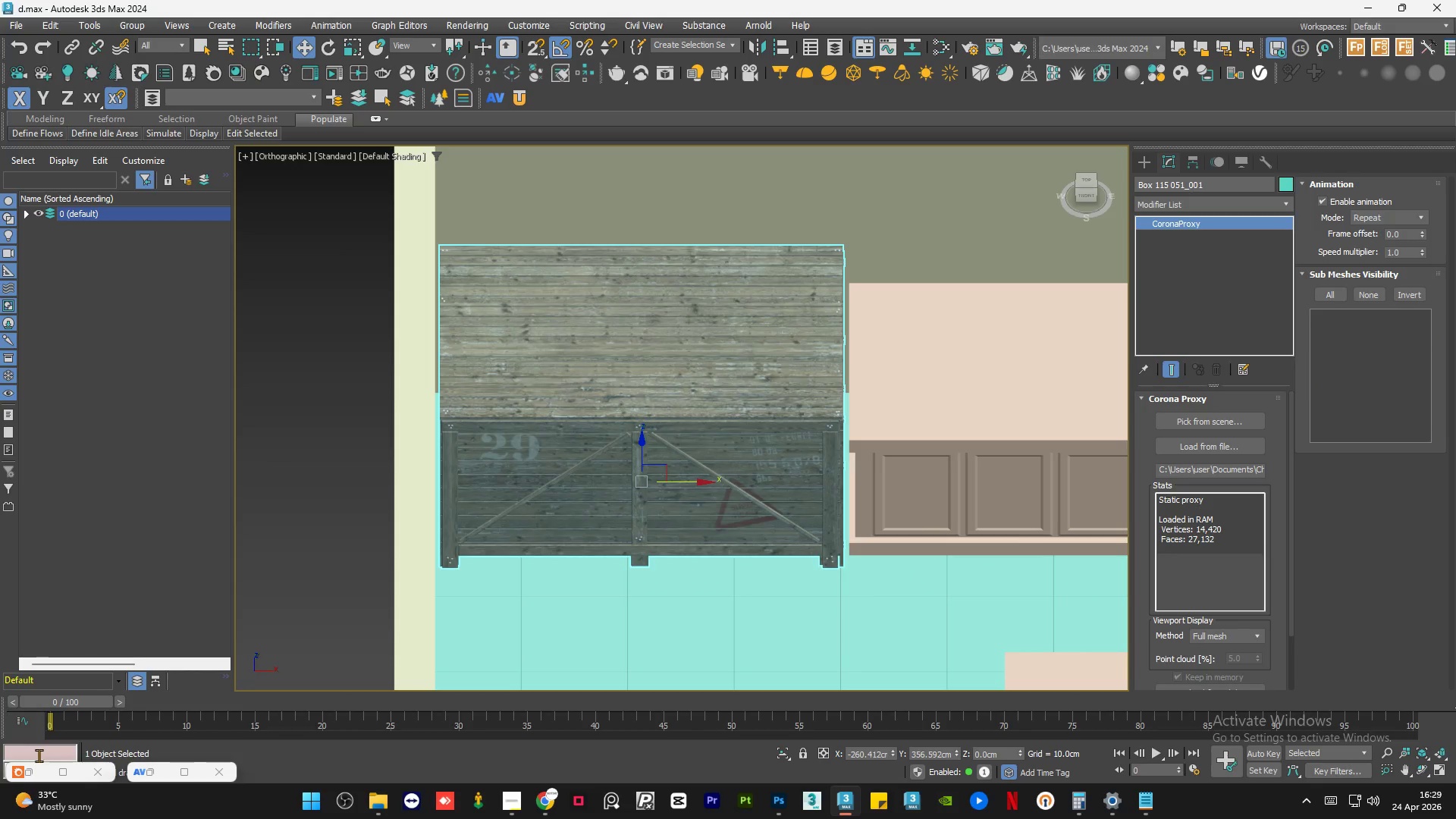 
left_click([36, 764])
 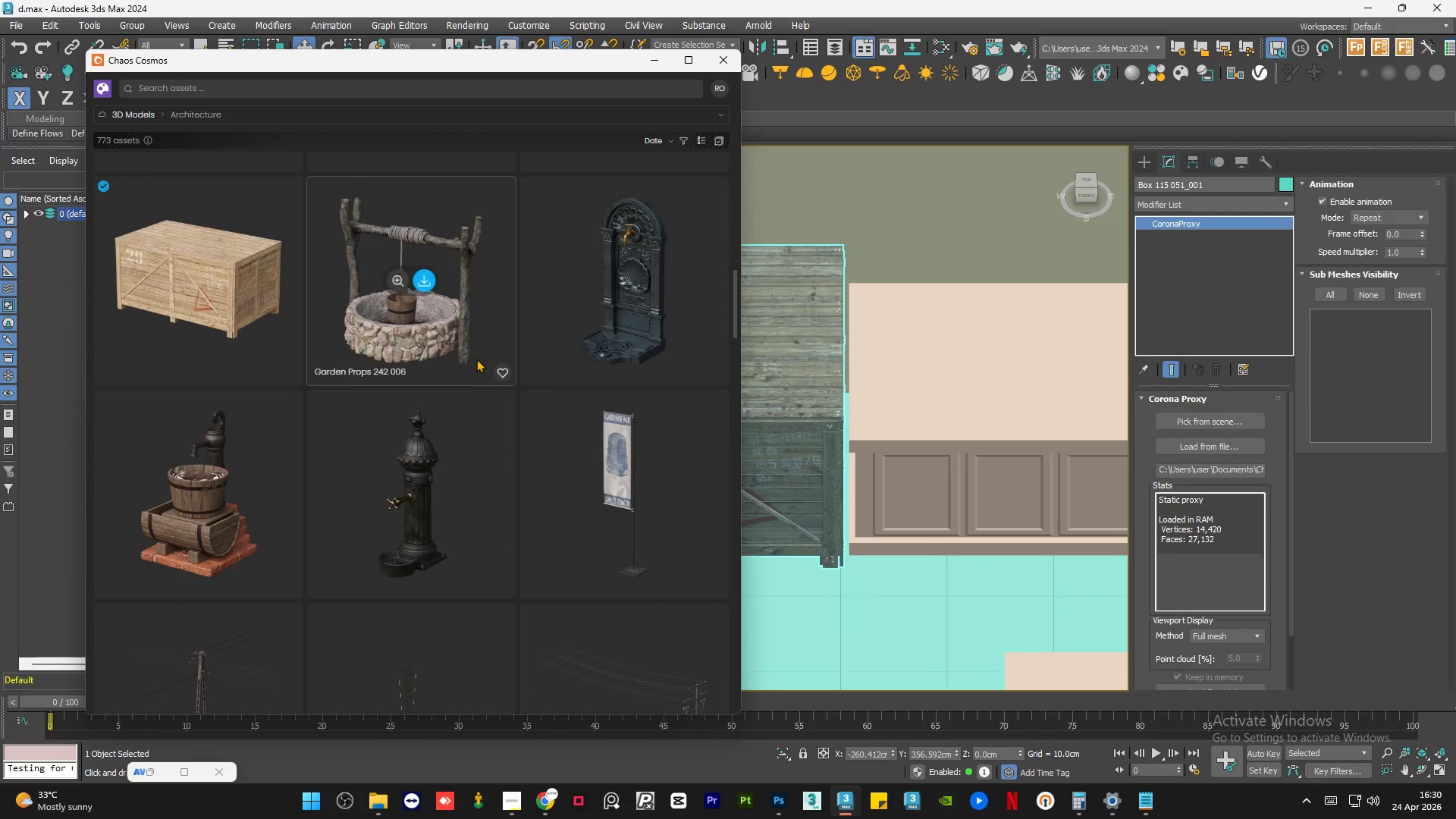 
scroll: coordinate [416, 407], scroll_direction: down, amount: 21.0
 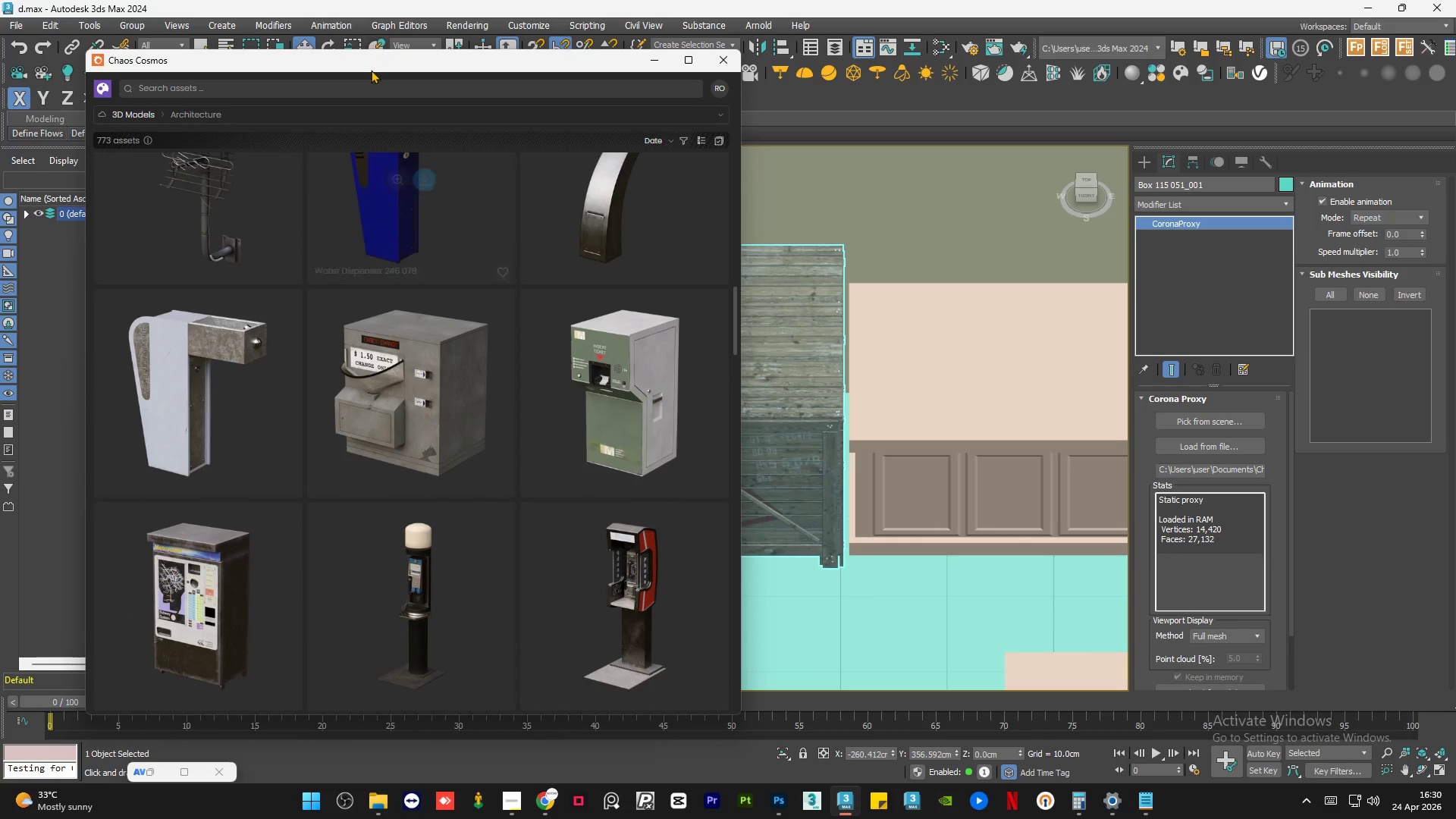 
left_click_drag(start_coordinate=[379, 61], to_coordinate=[303, 36])
 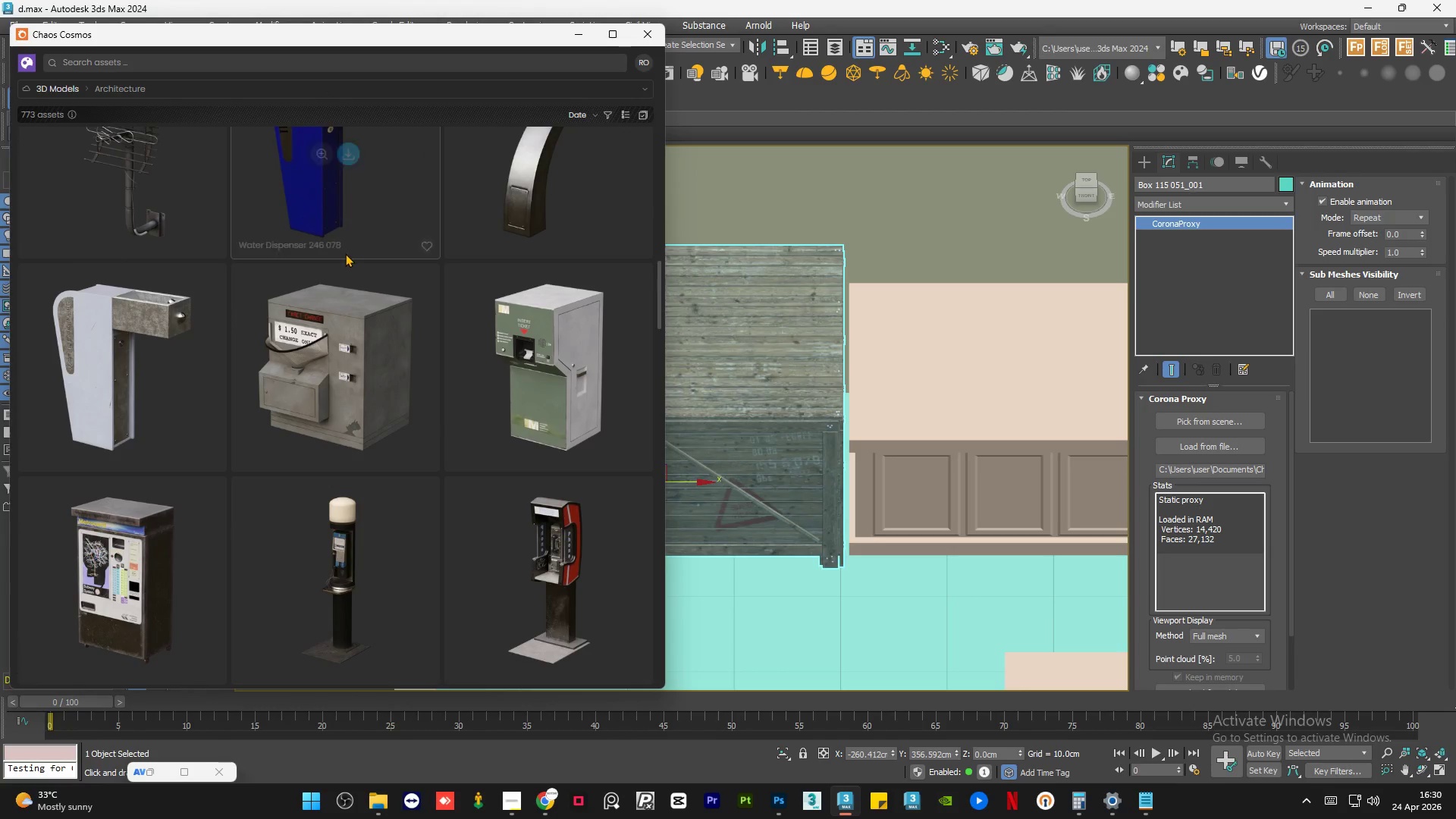 
scroll: coordinate [352, 310], scroll_direction: down, amount: 9.0
 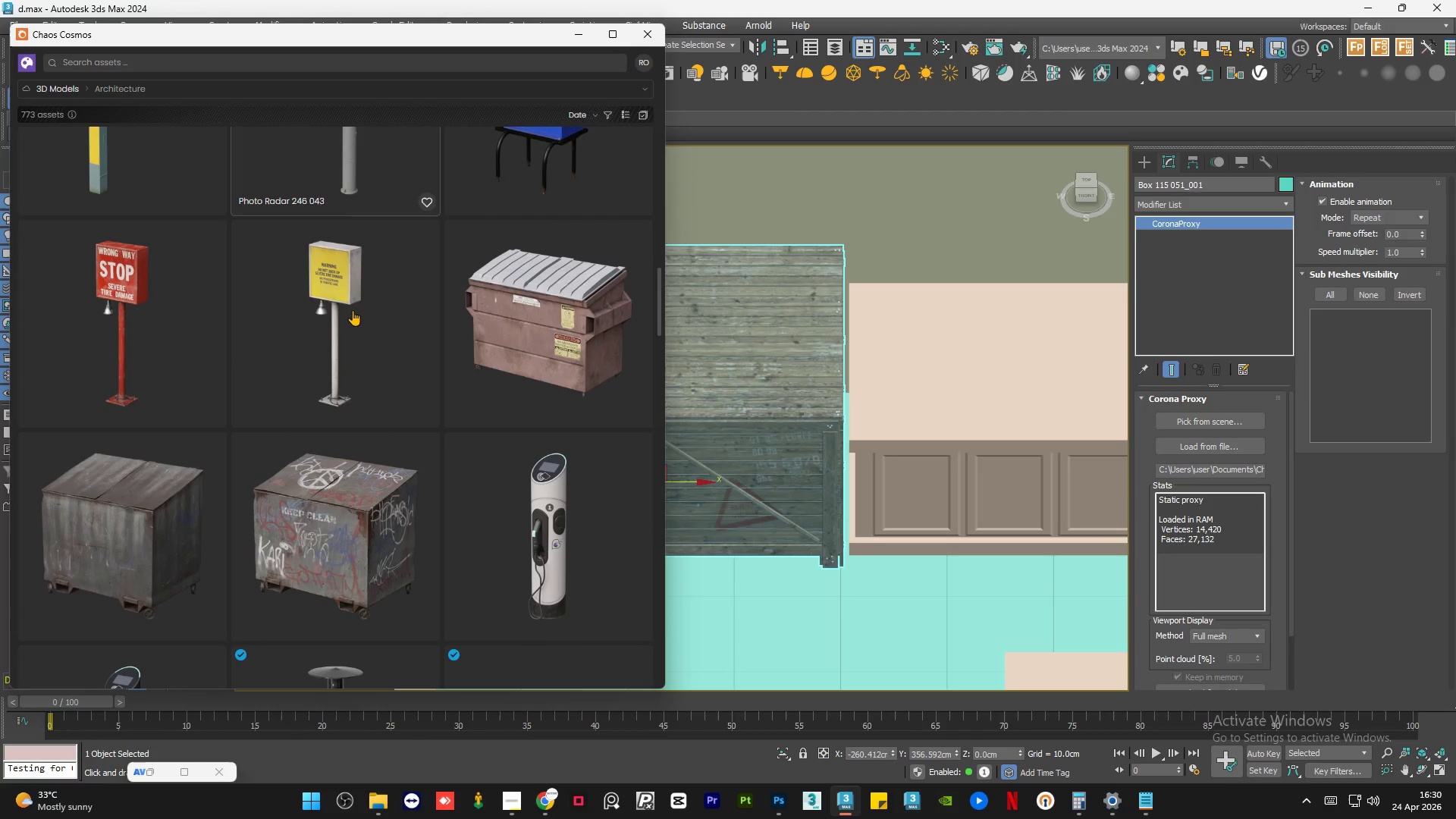 
wait(5.95)
 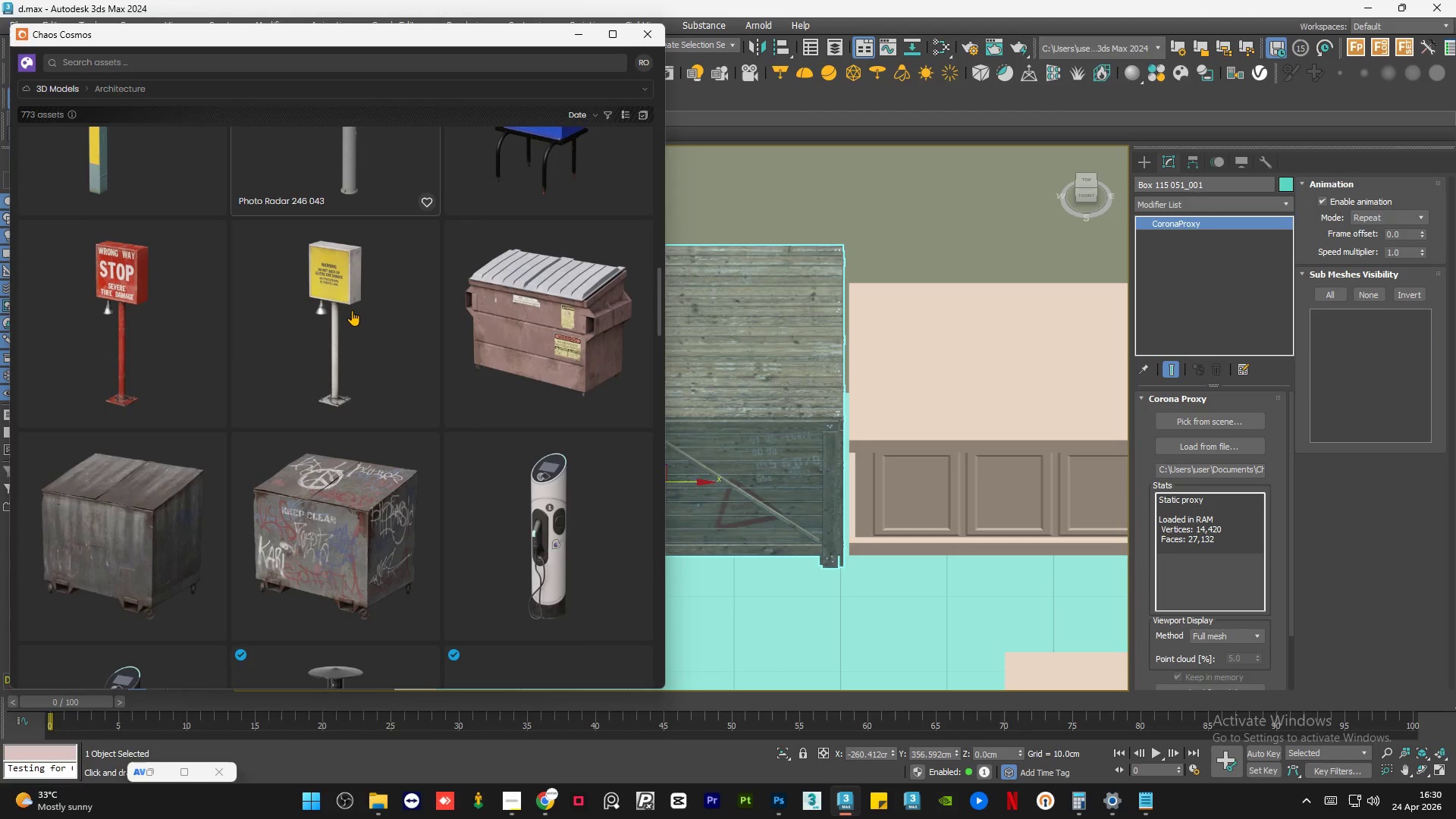 
scroll: coordinate [353, 457], scroll_direction: down, amount: 12.0
 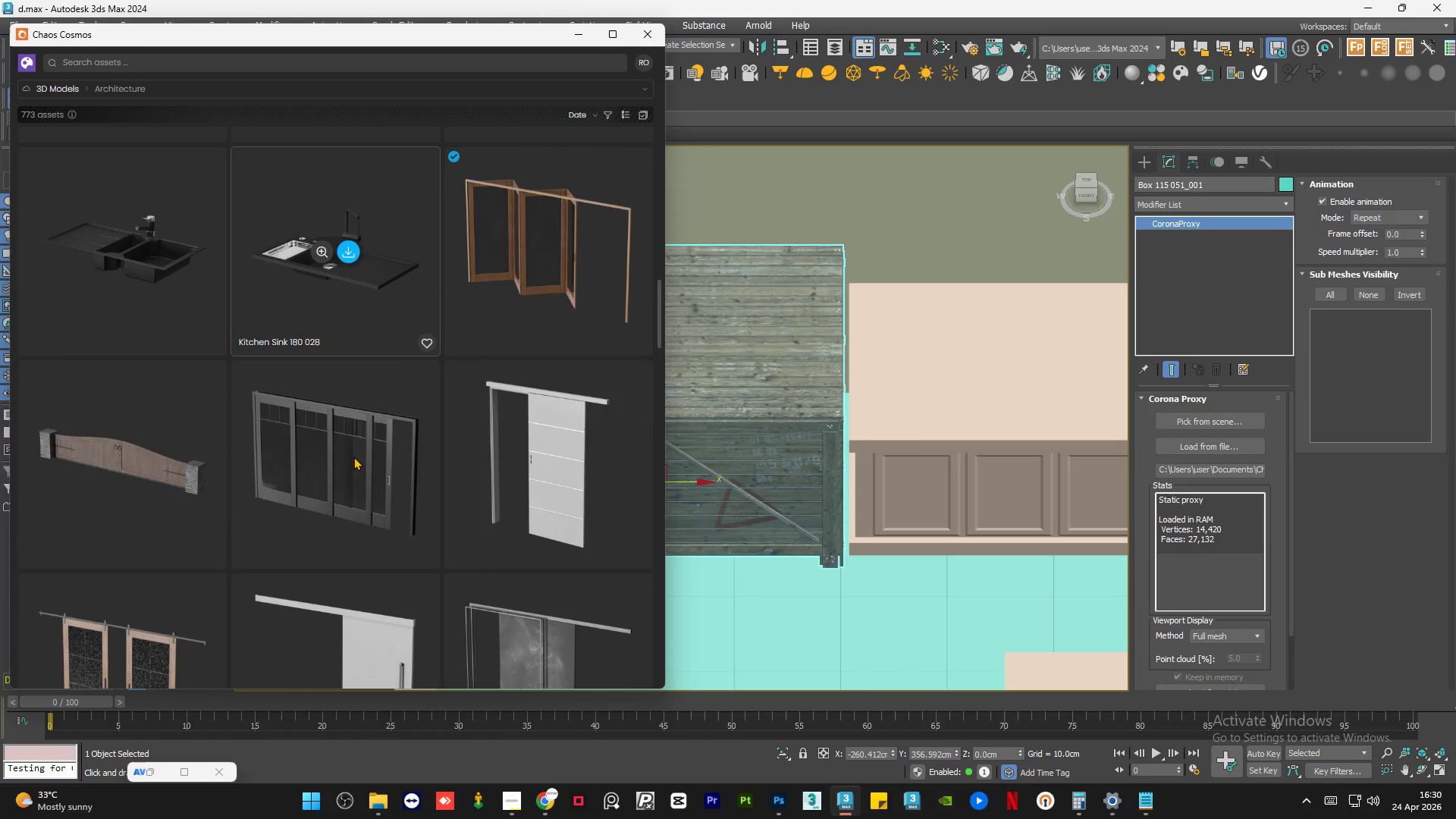 
scroll: coordinate [397, 448], scroll_direction: down, amount: 20.0
 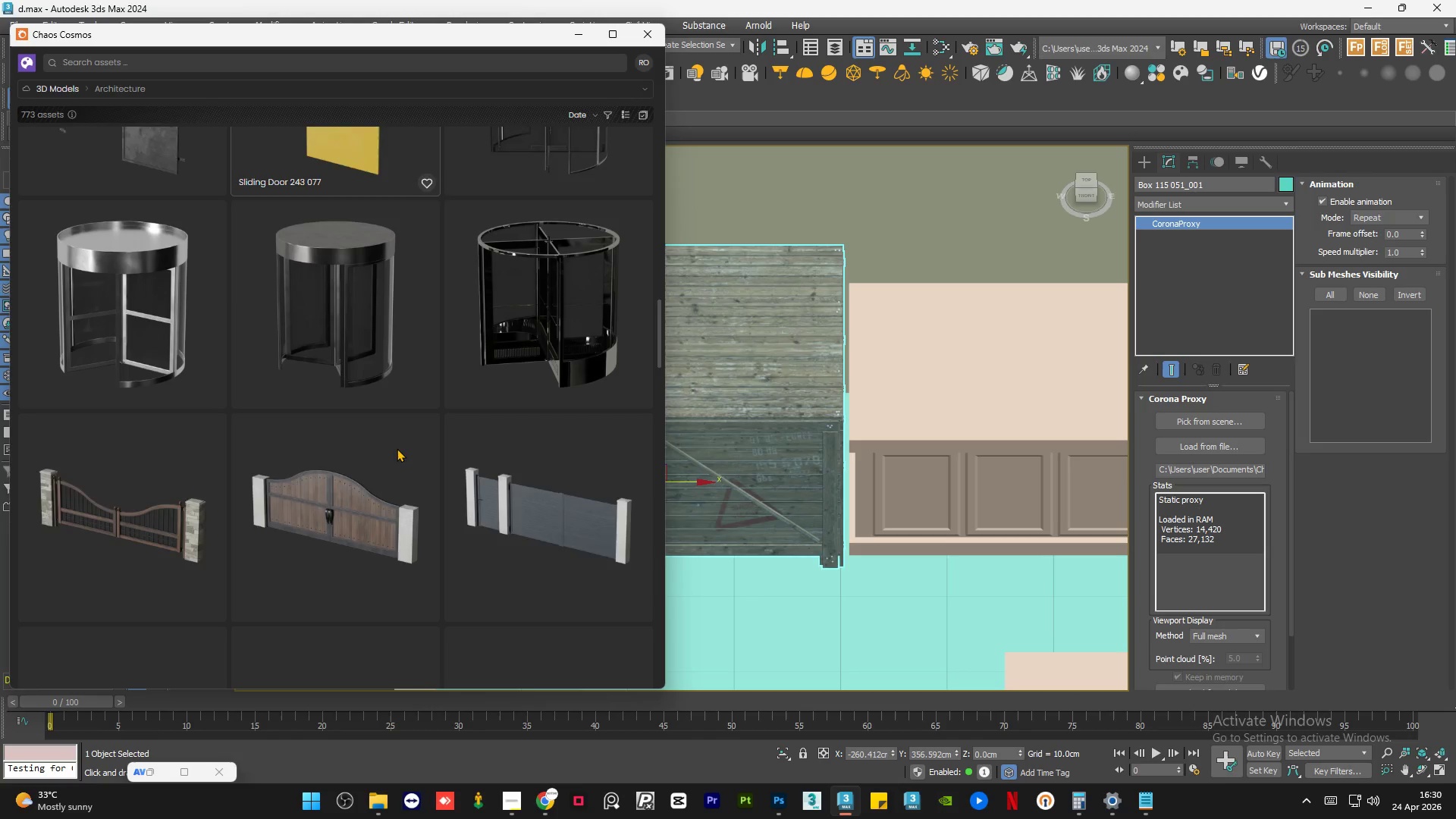 
scroll: coordinate [397, 448], scroll_direction: none, amount: 0.0
 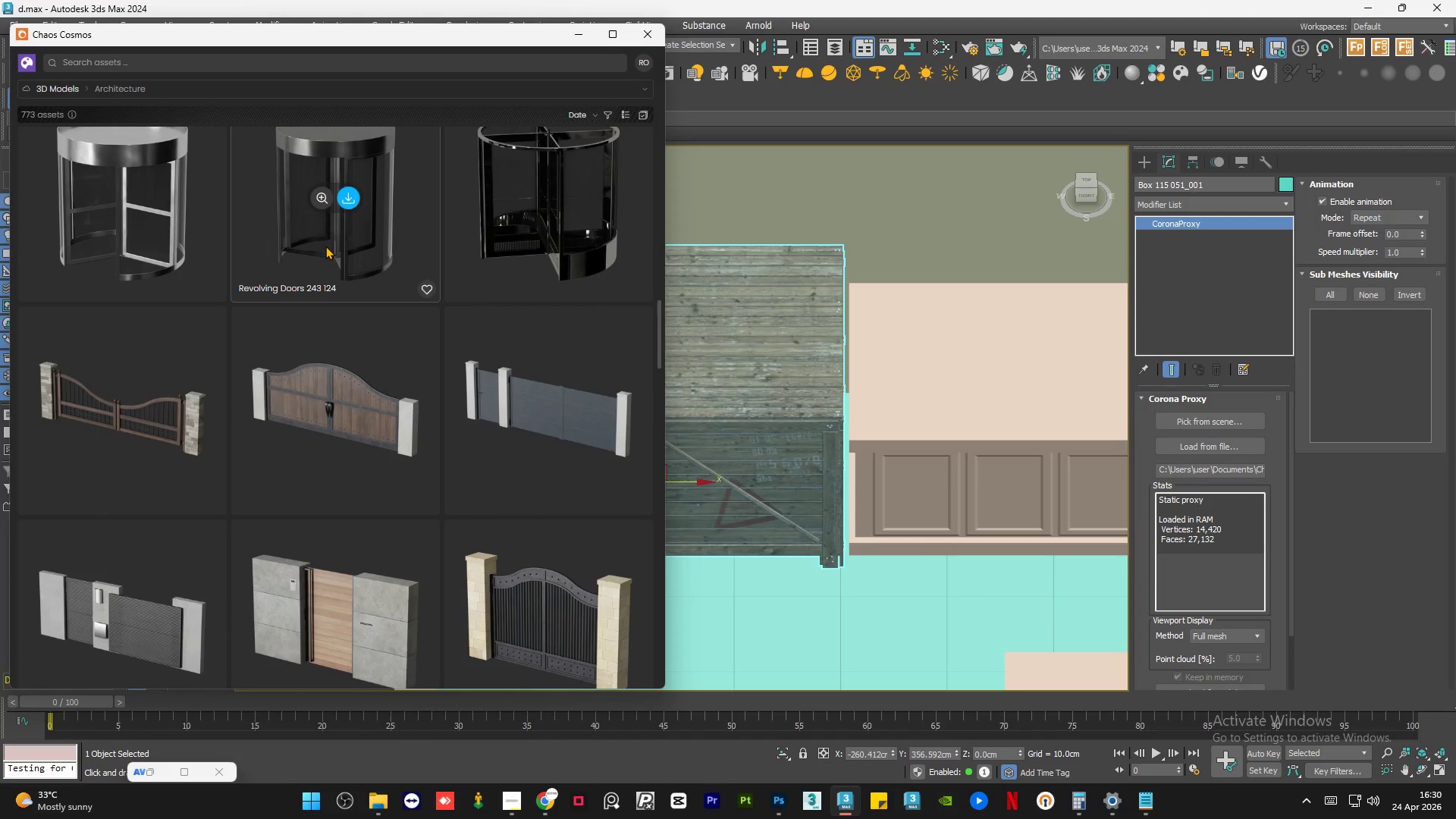 
scroll: coordinate [143, 275], scroll_direction: up, amount: 3.0
 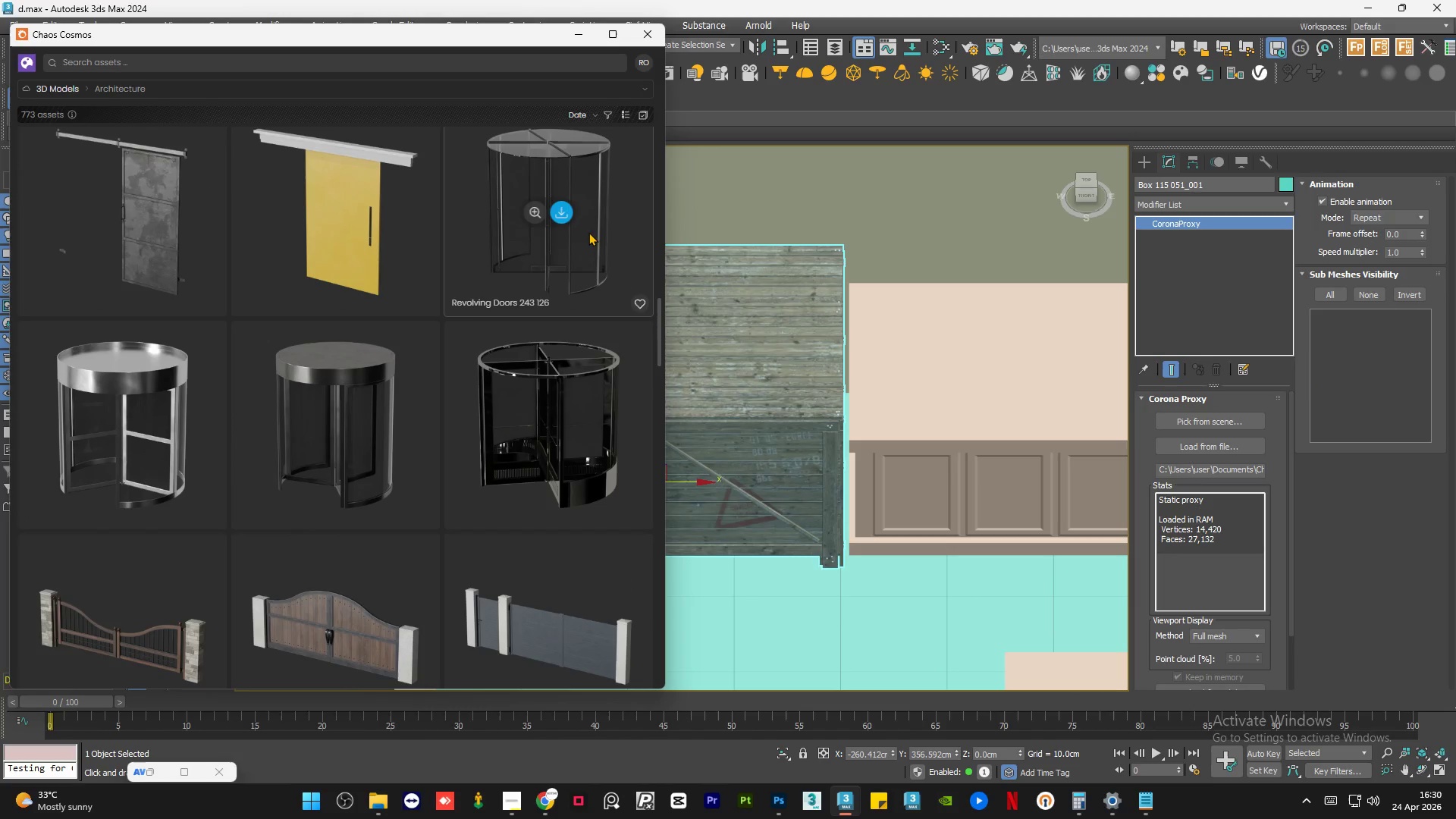 
scroll: coordinate [424, 331], scroll_direction: down, amount: 43.0
 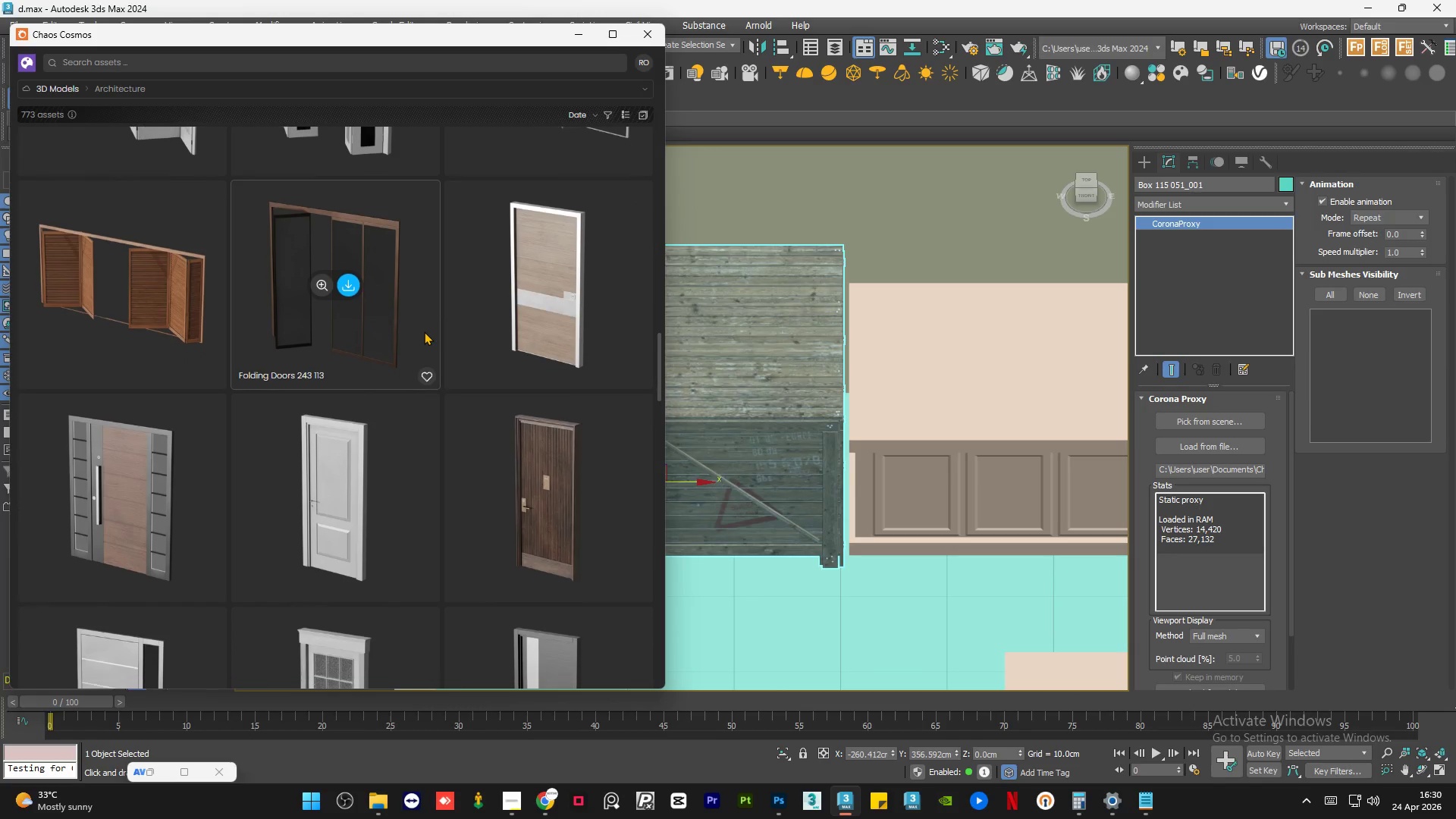 
scroll: coordinate [415, 342], scroll_direction: down, amount: 37.0
 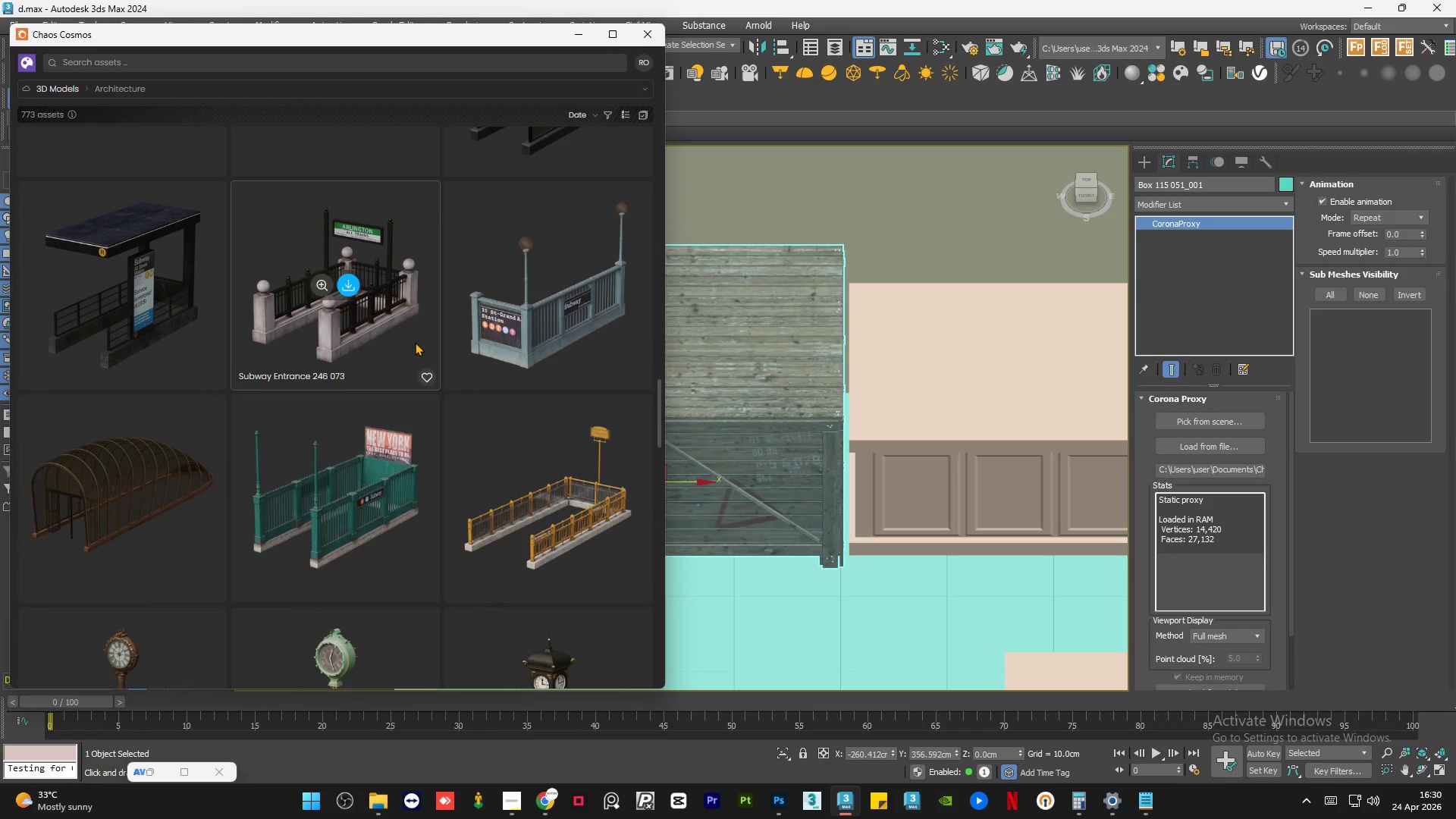 
scroll: coordinate [415, 342], scroll_direction: up, amount: 5.0
 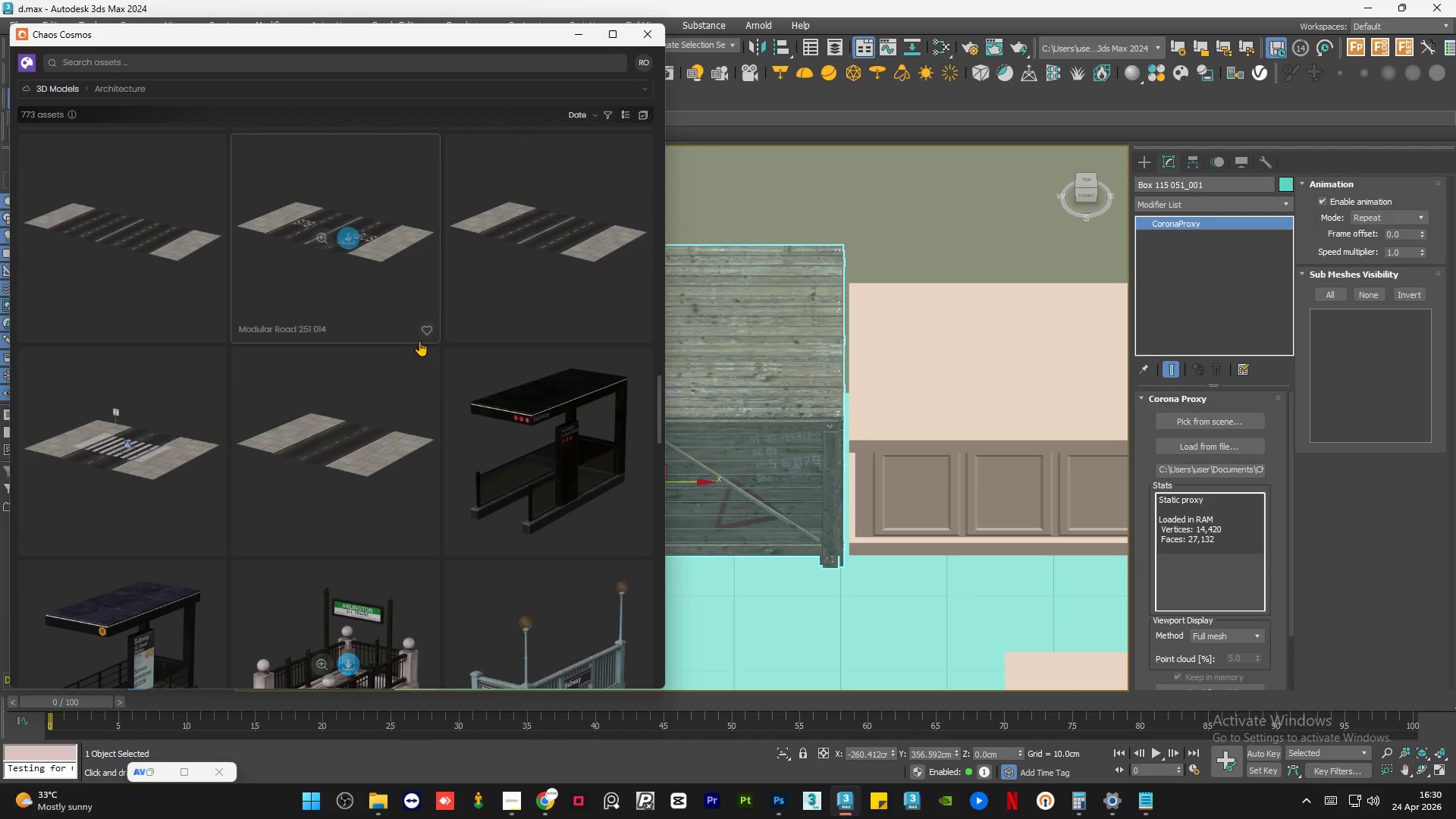 
scroll: coordinate [416, 345], scroll_direction: down, amount: 20.0
 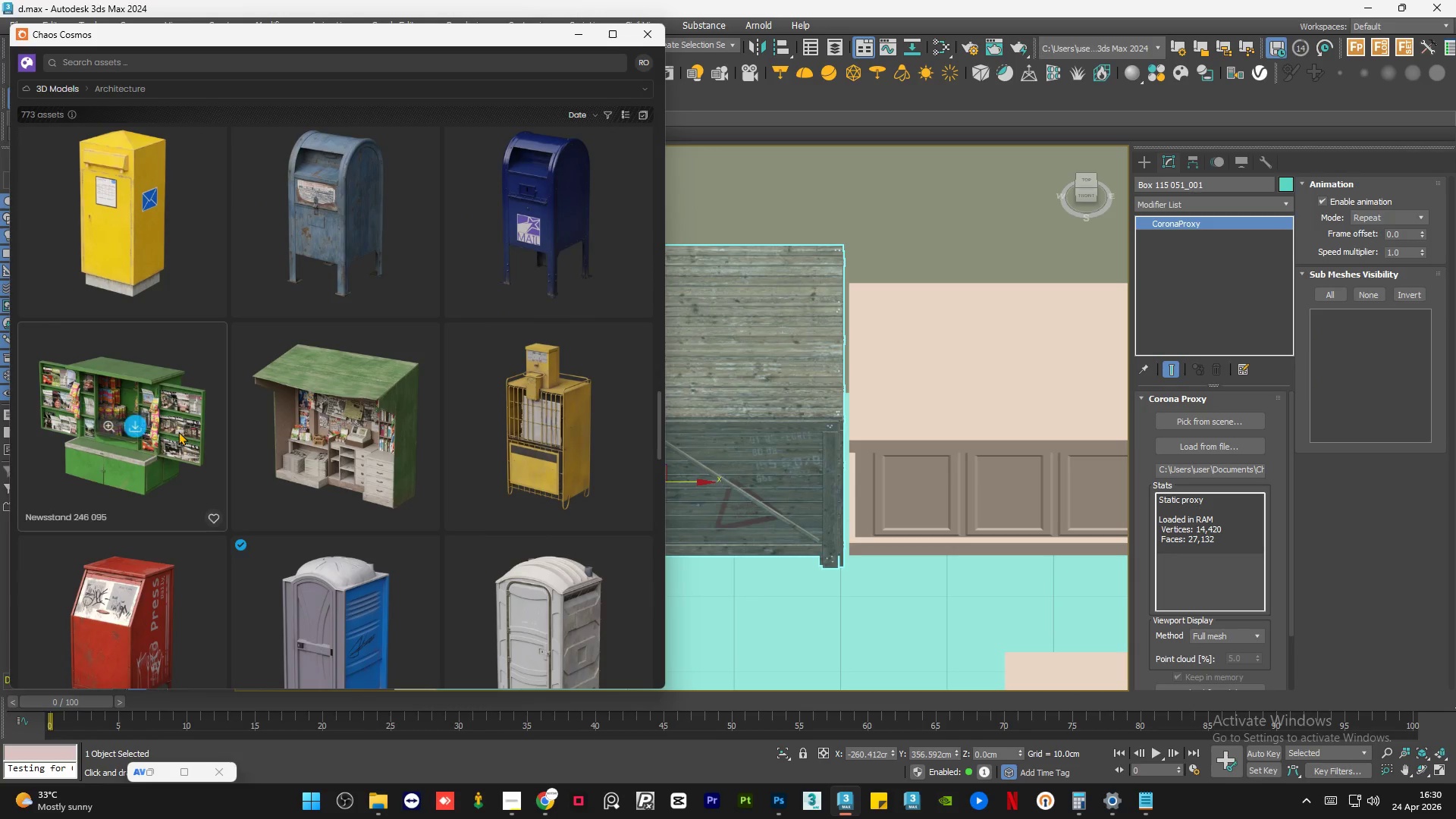 
mouse_move([359, 422])
 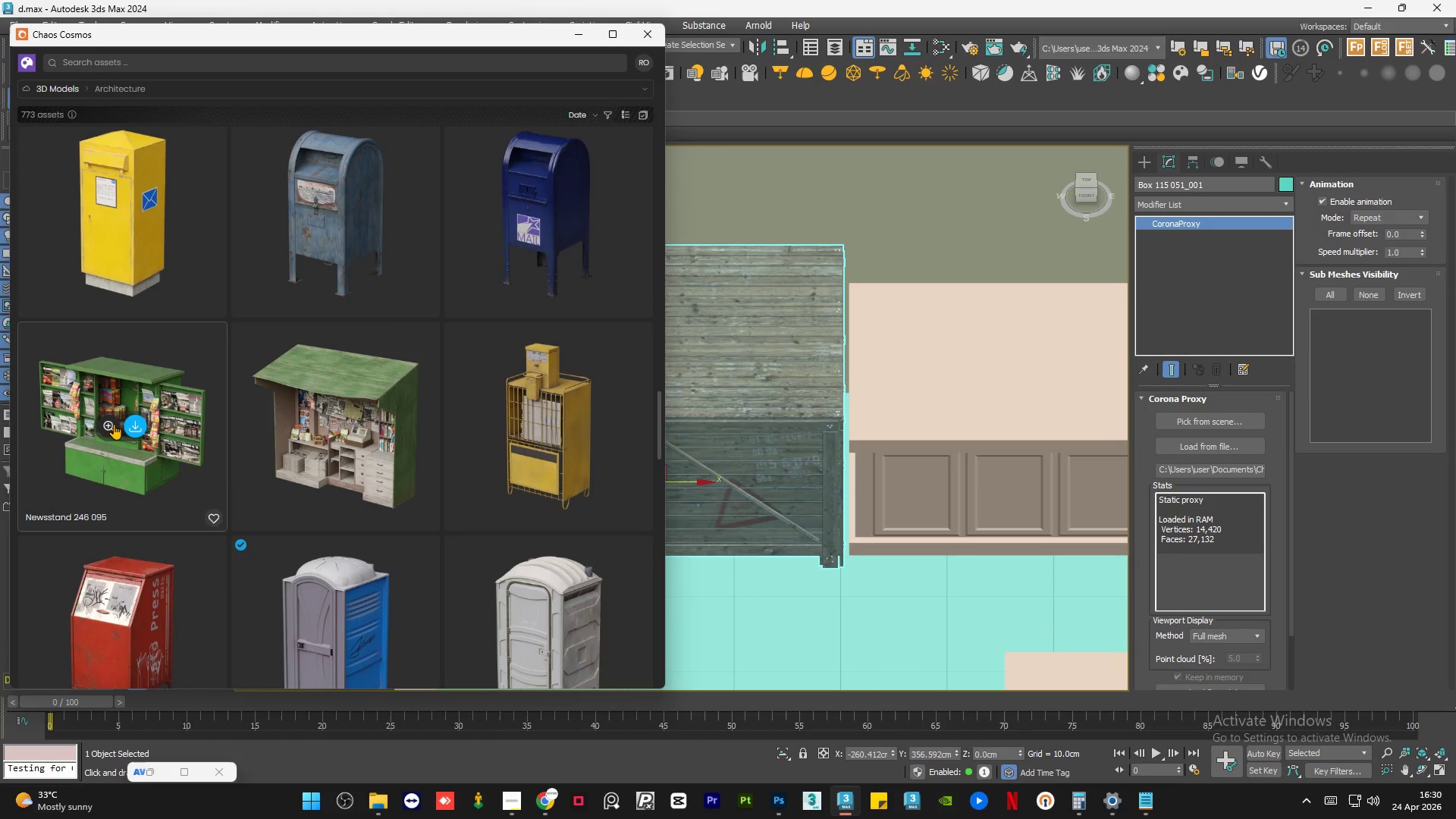 
left_click([109, 425])
 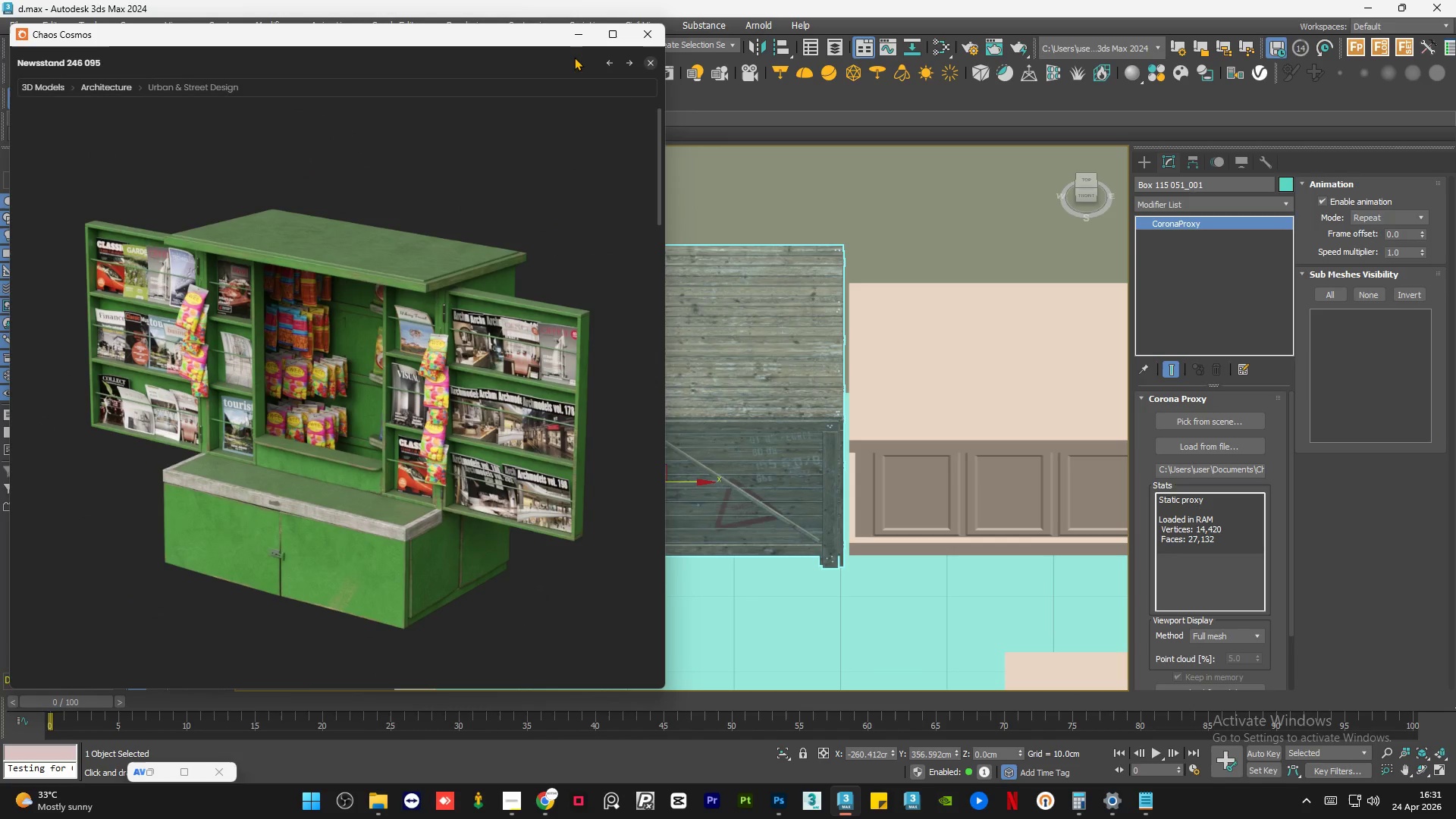 
wait(5.14)
 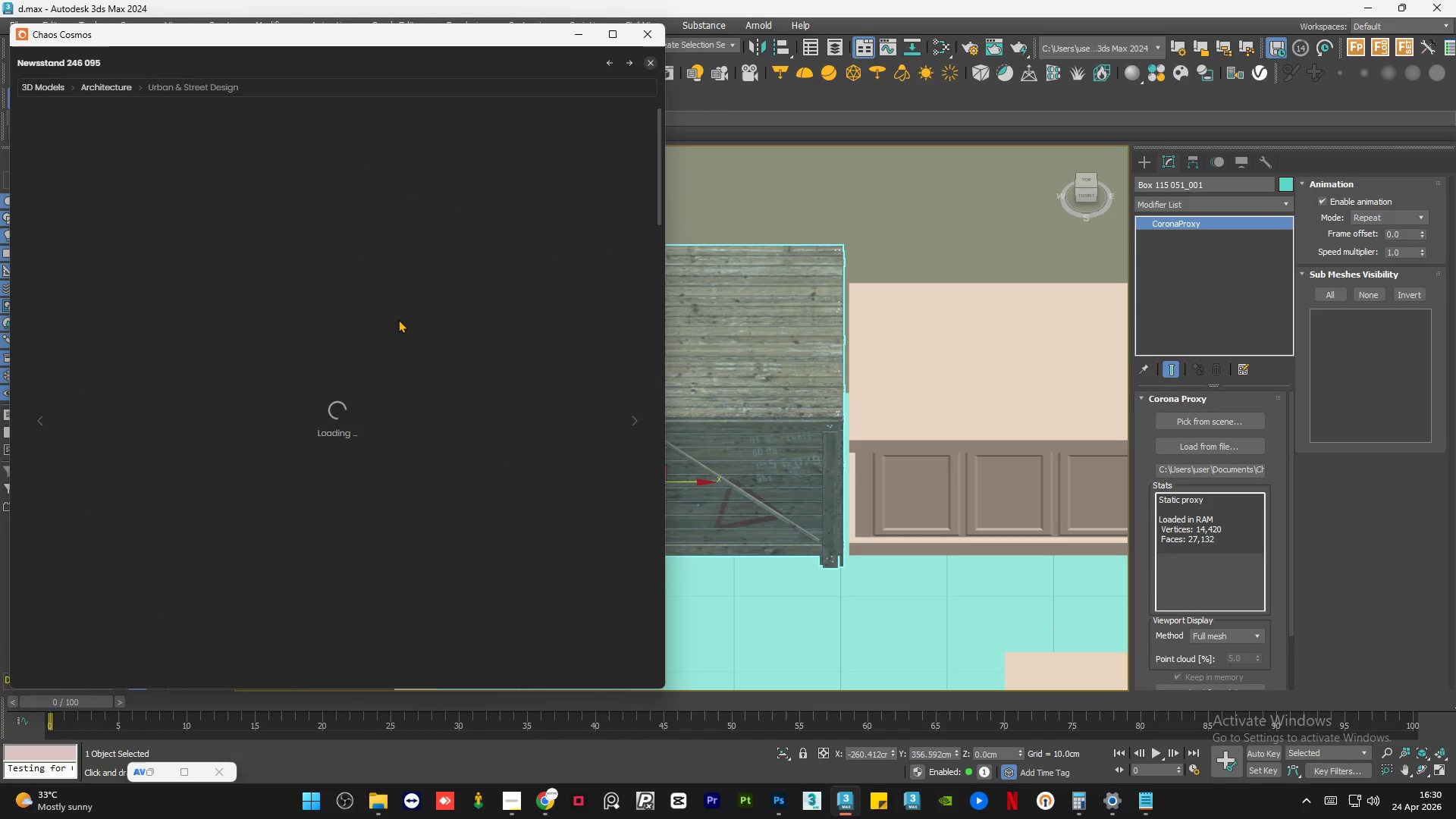 
left_click([649, 64])
 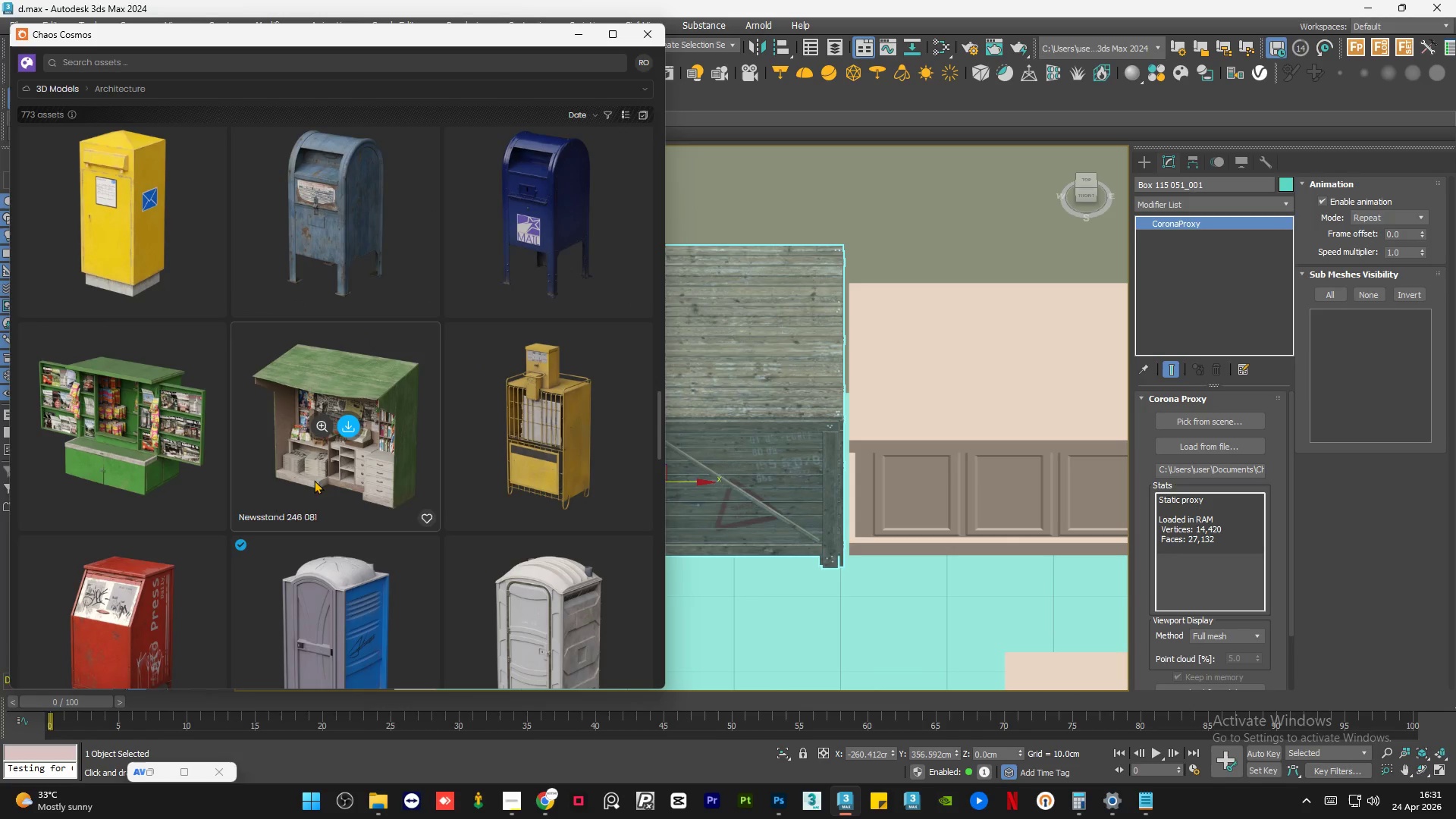 
left_click([312, 427])
 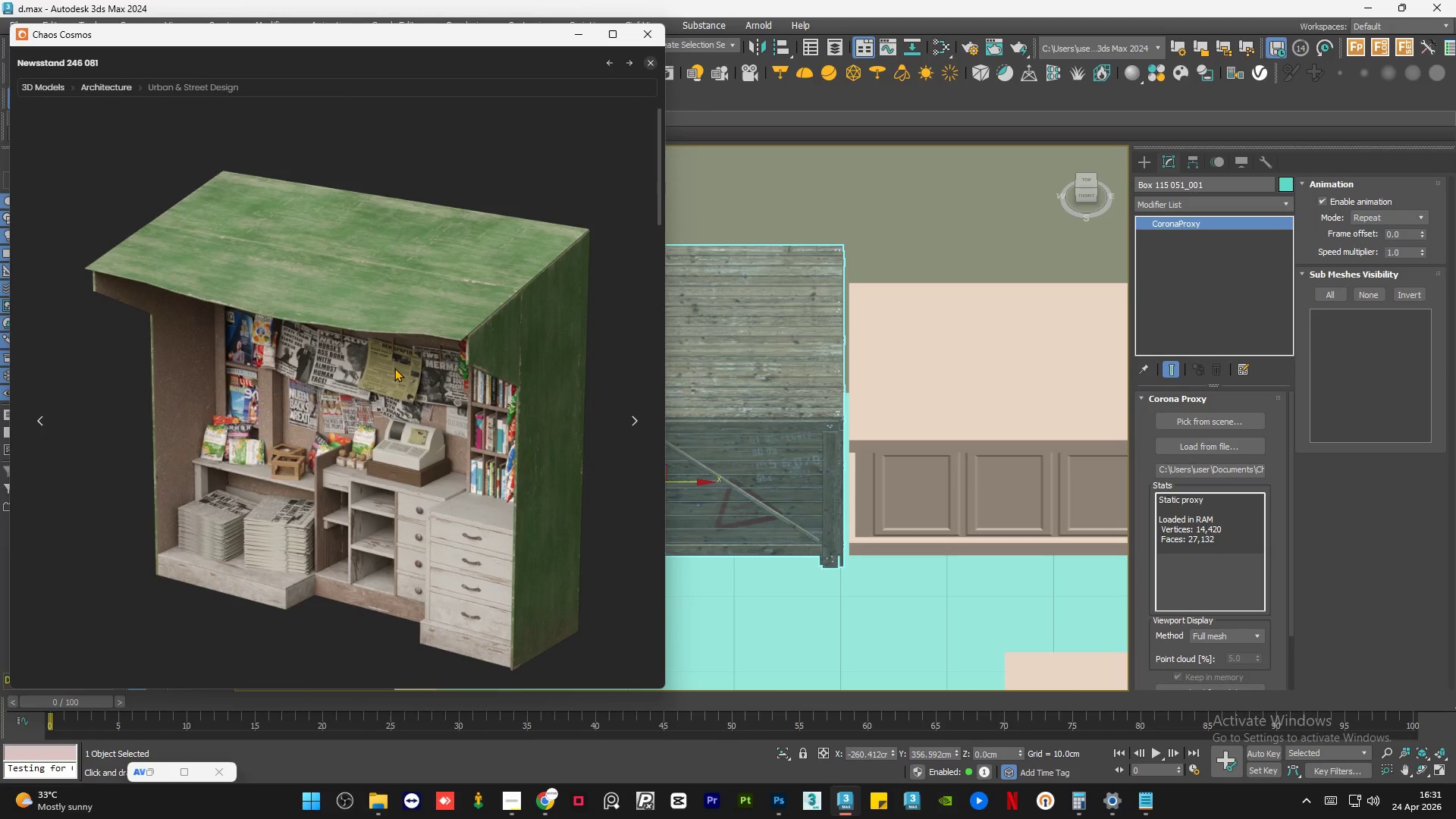 
wait(9.64)
 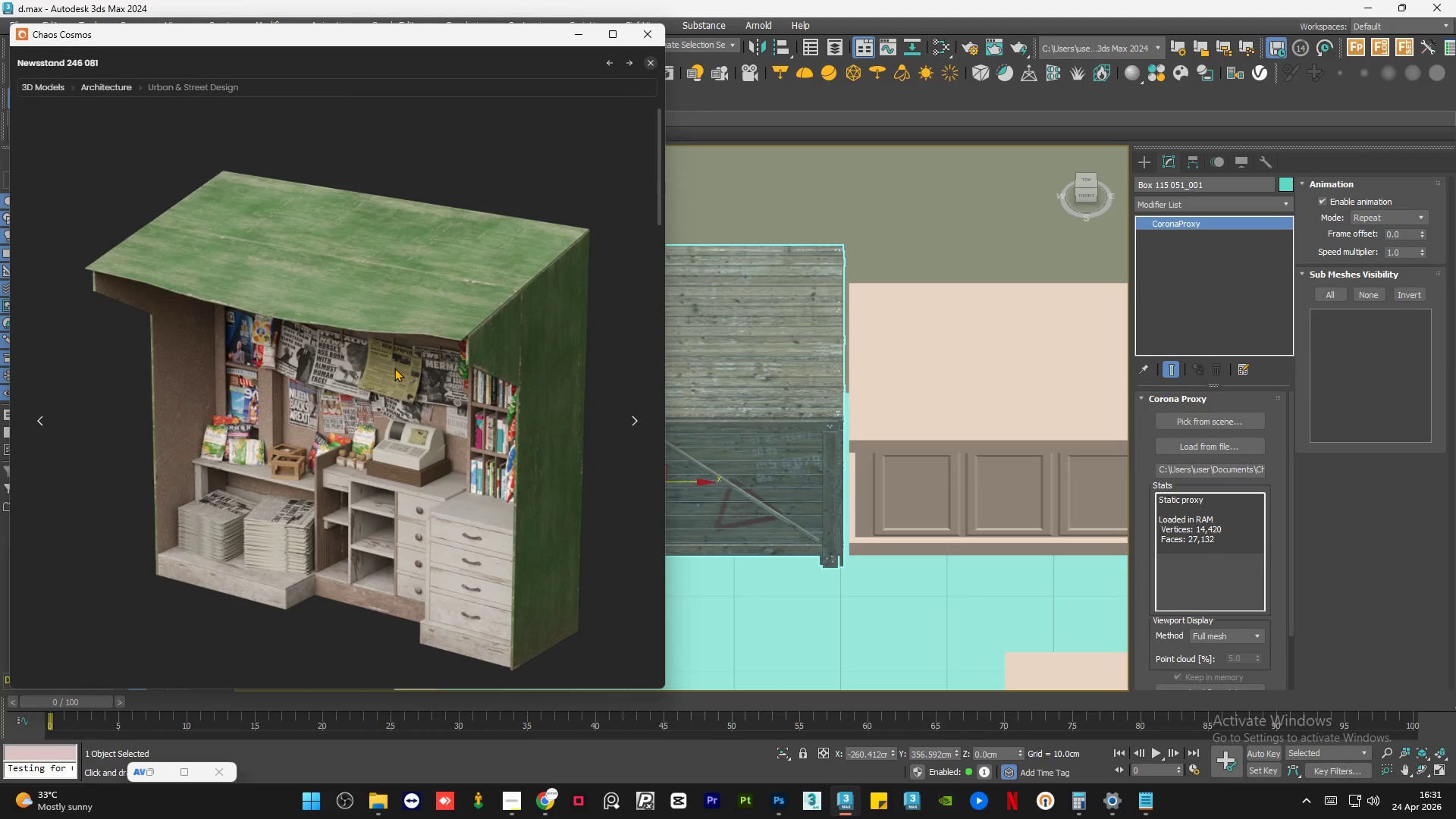 
left_click([509, 797])